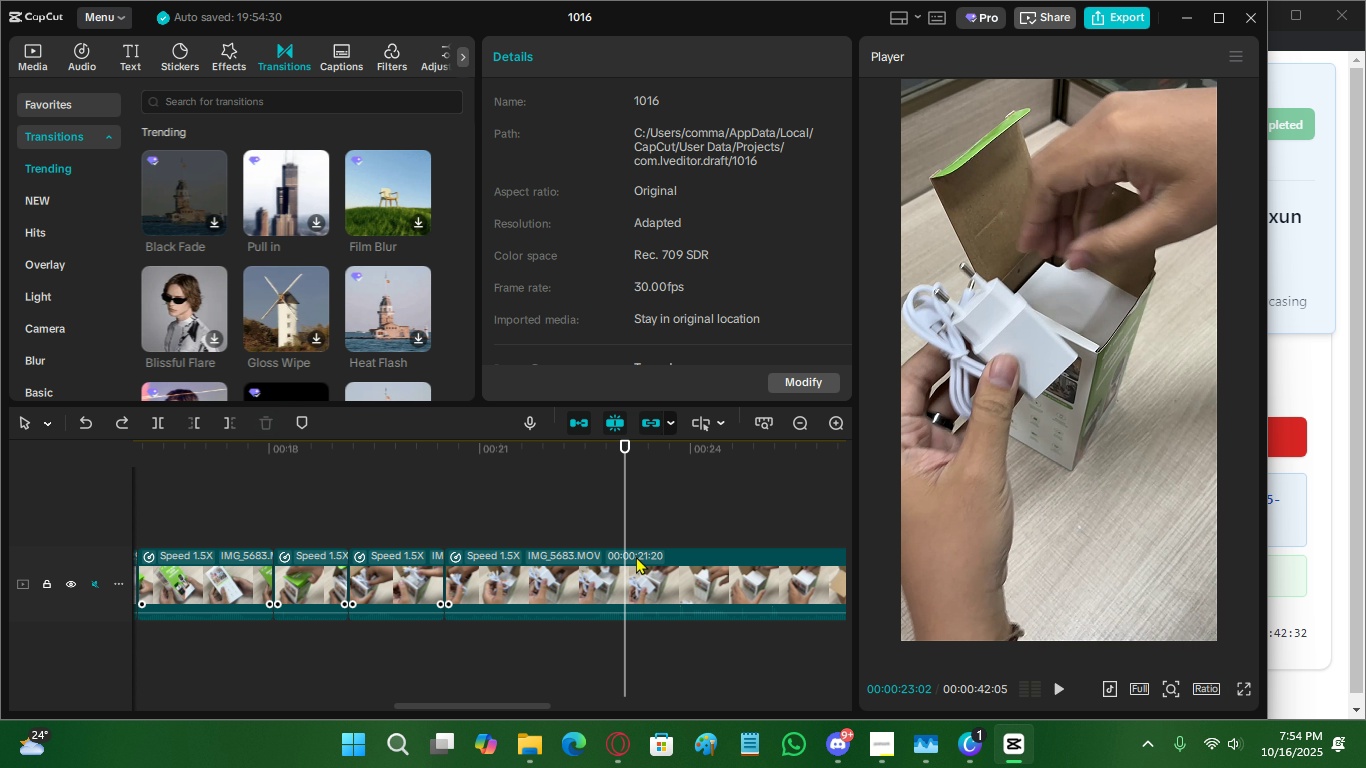 
key(C)
 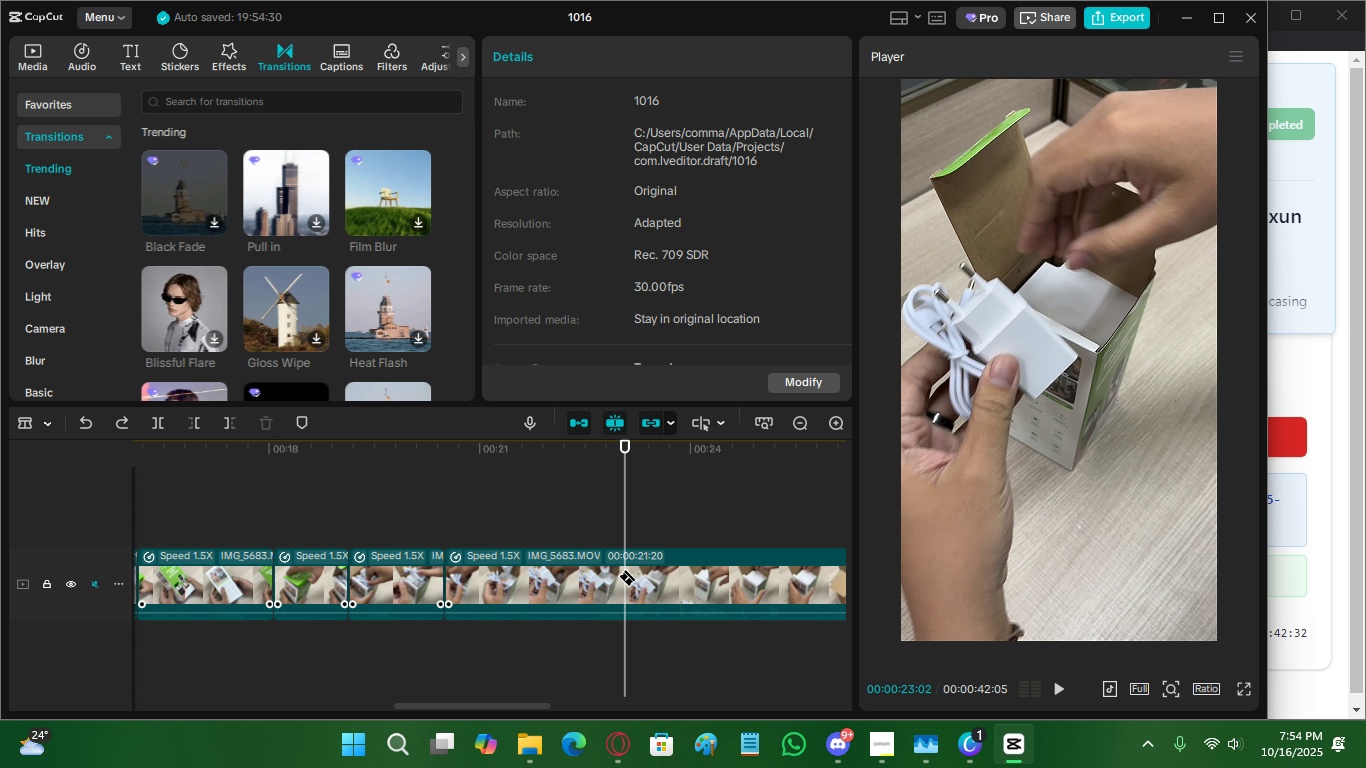 
left_click([627, 568])
 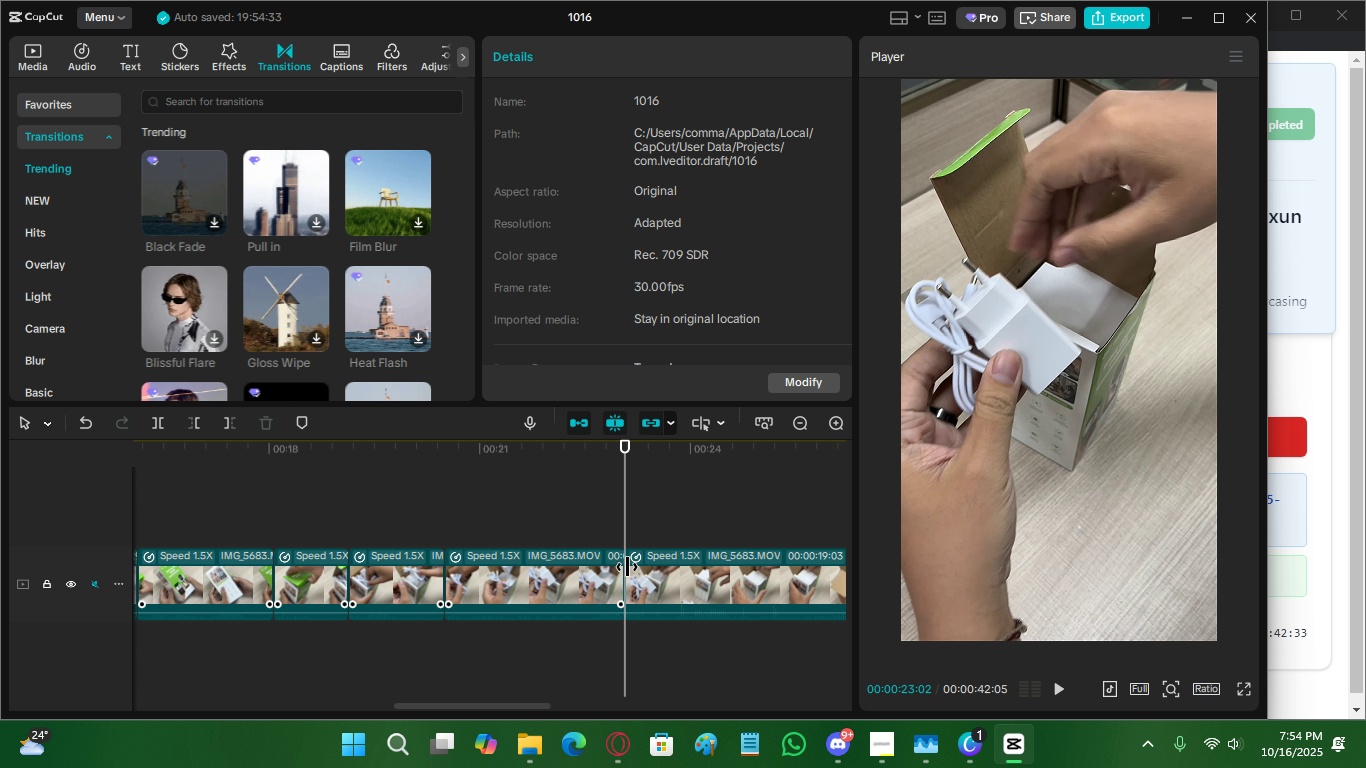 
key(V)
 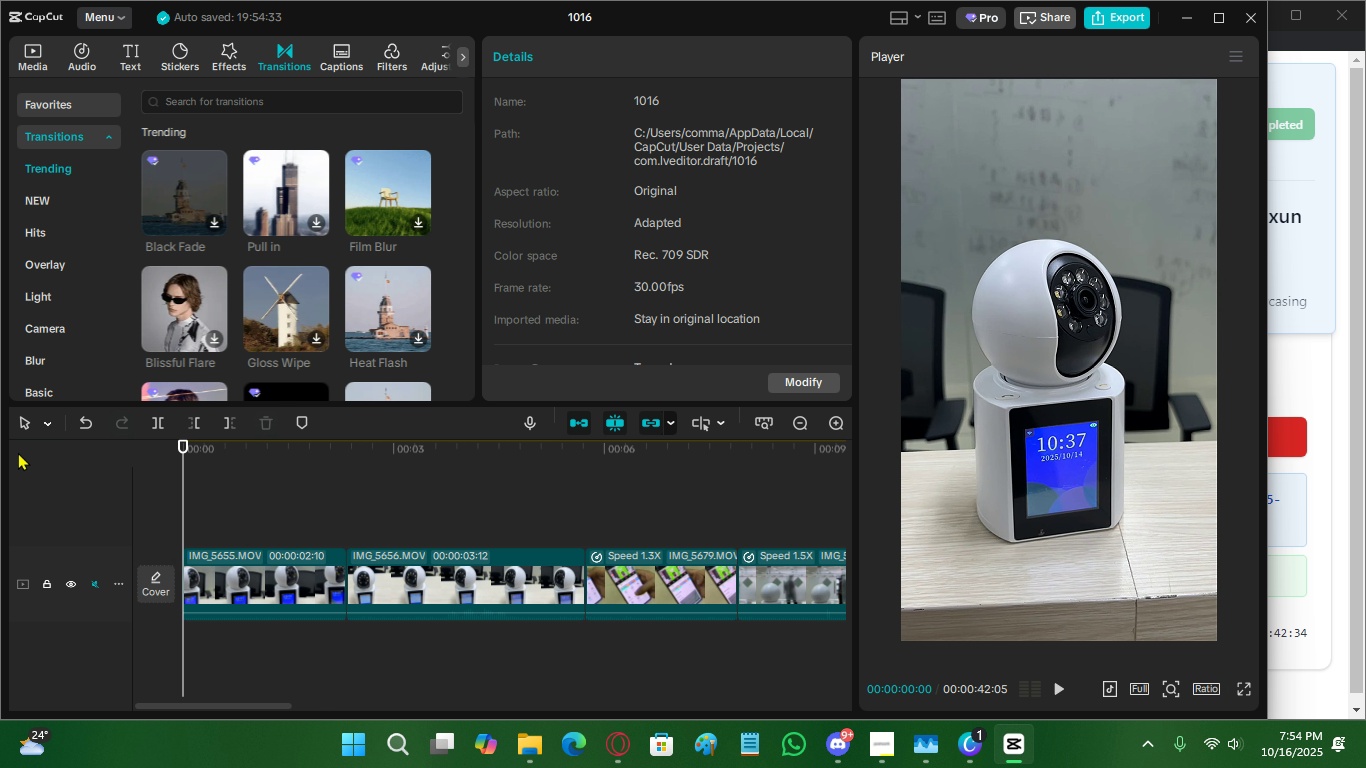 
key(Space)
 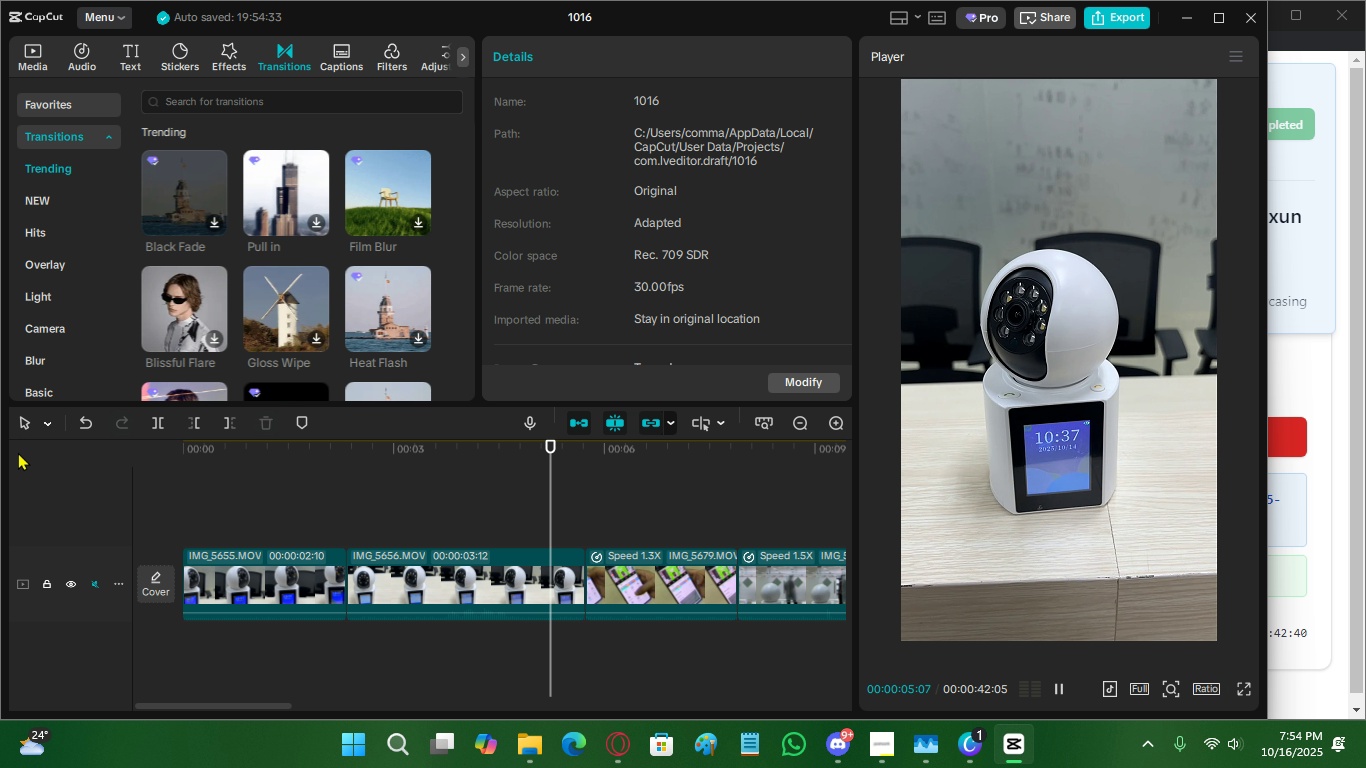 
wait(6.96)
 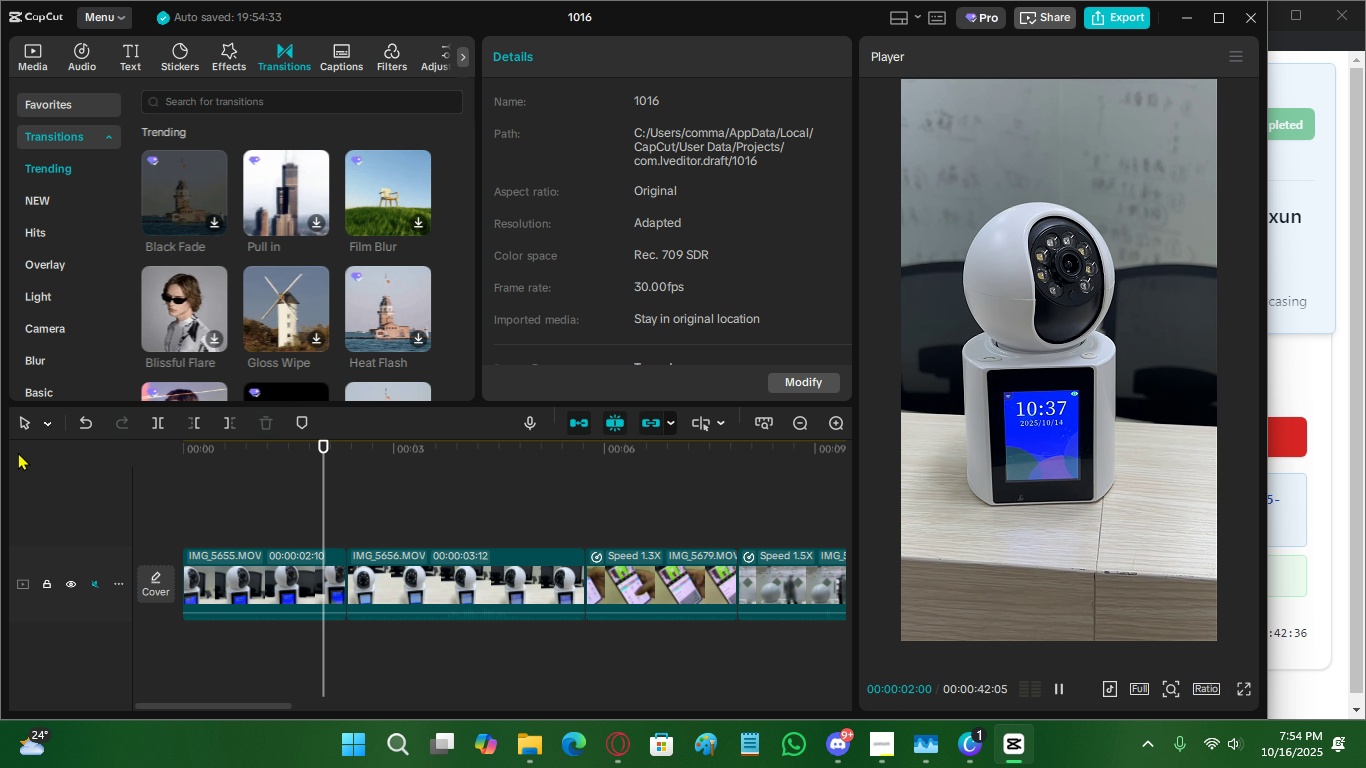 
key(Space)
 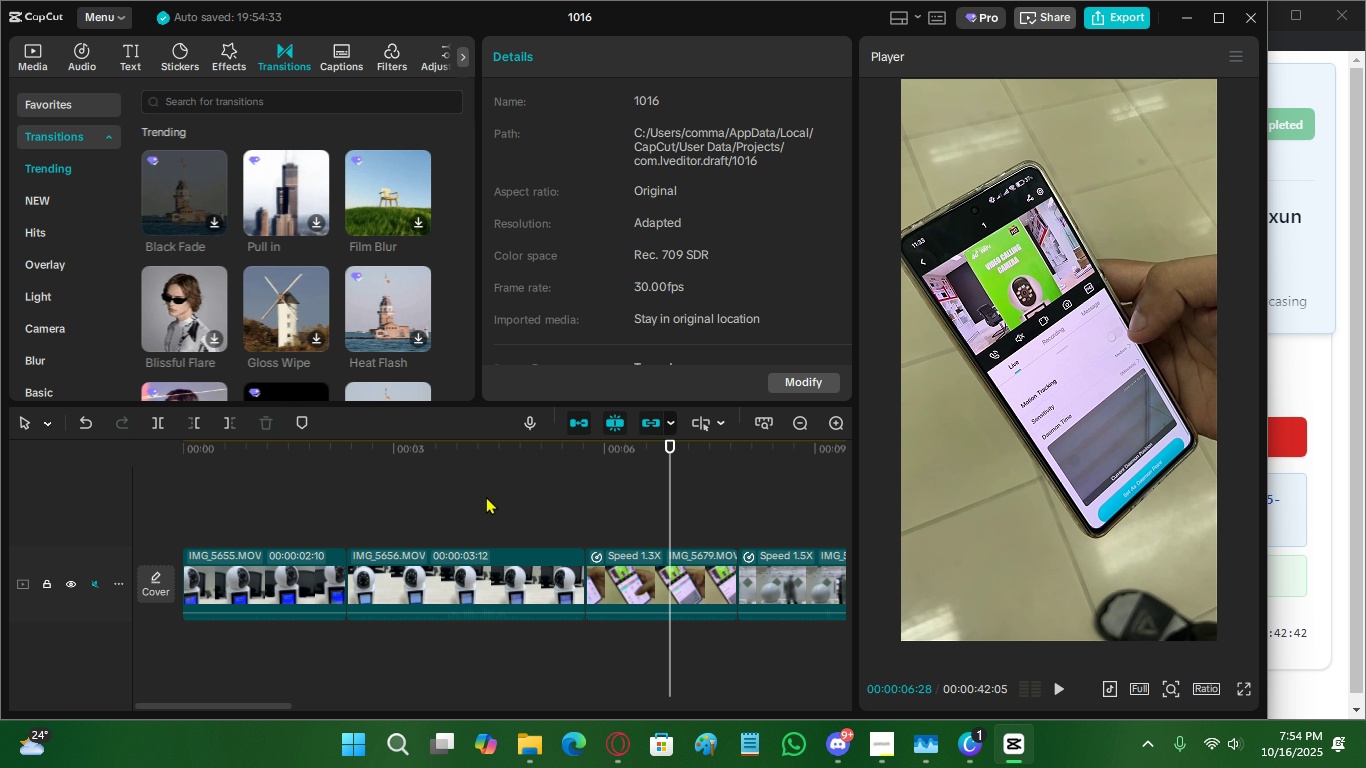 
left_click([486, 496])
 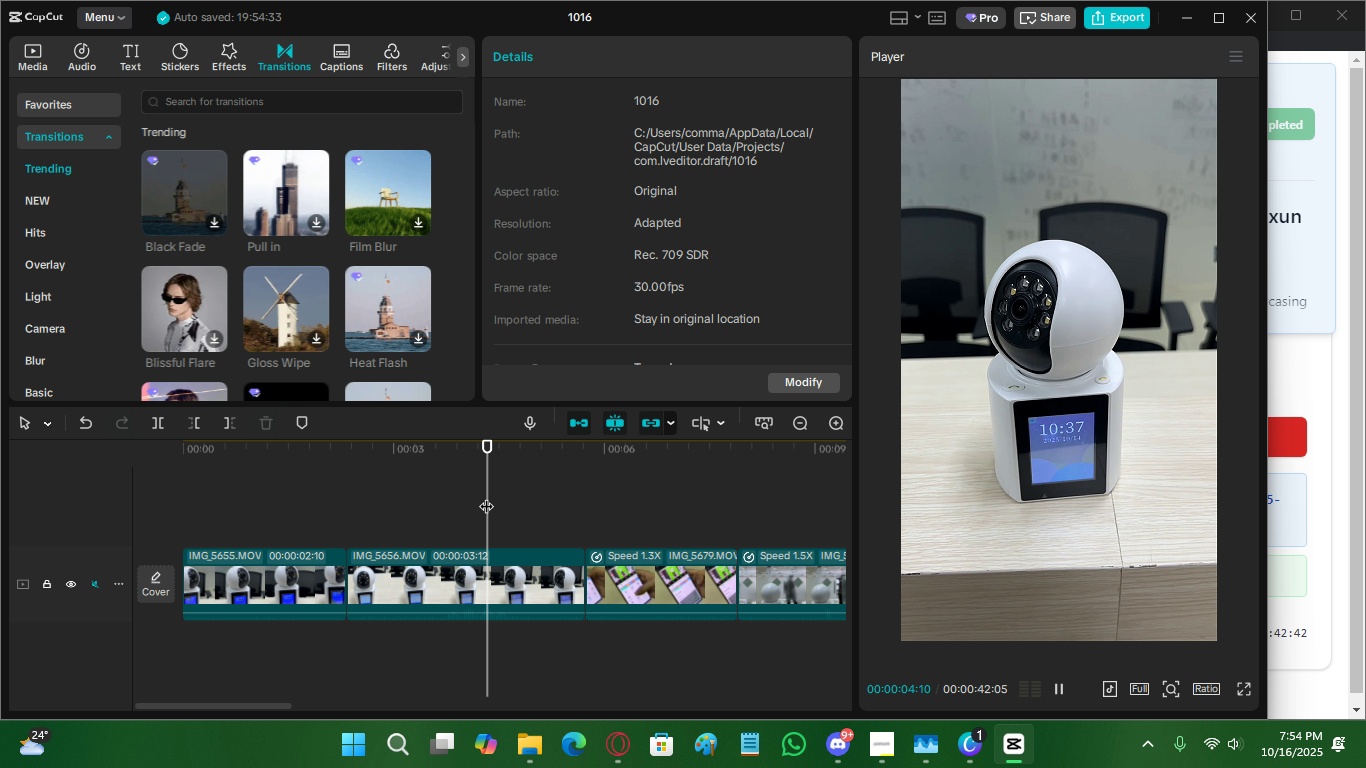 
key(Space)
 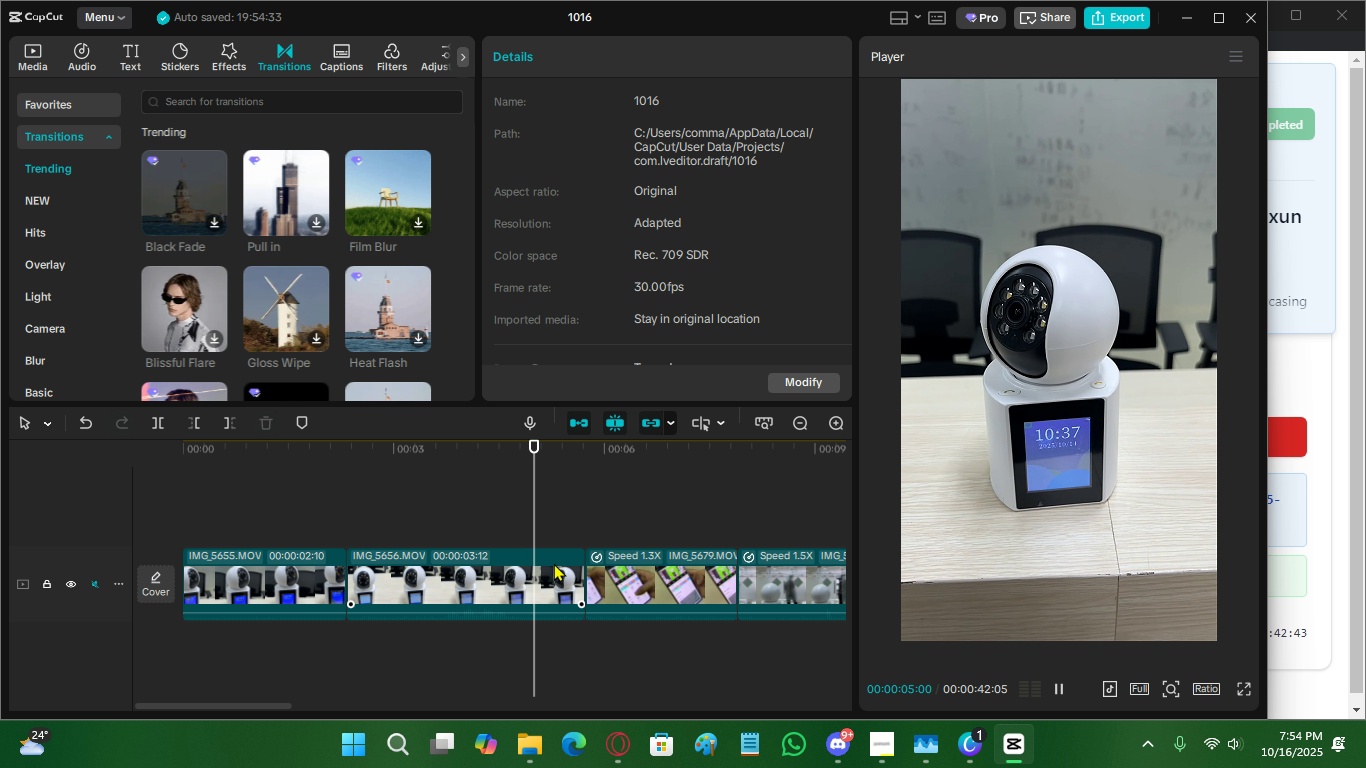 
left_click([554, 563])
 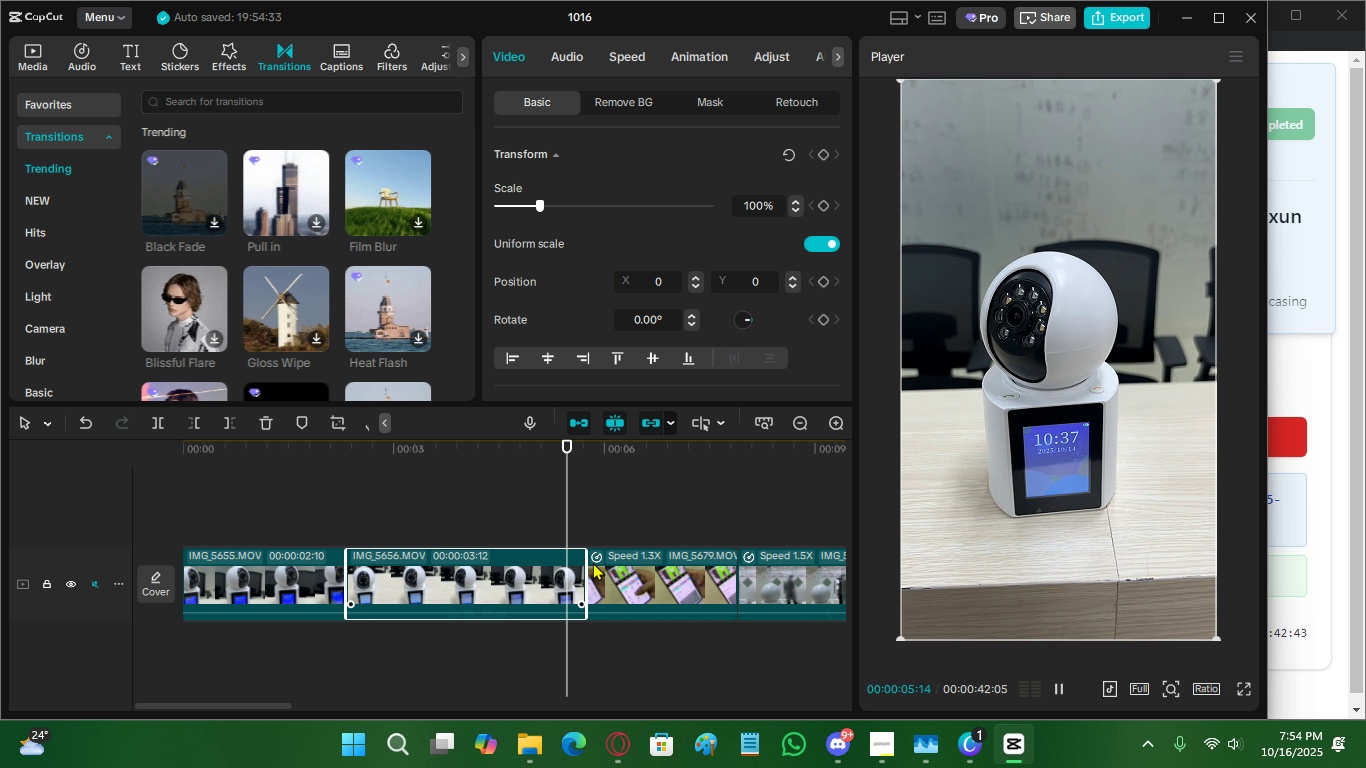 
key(Space)
 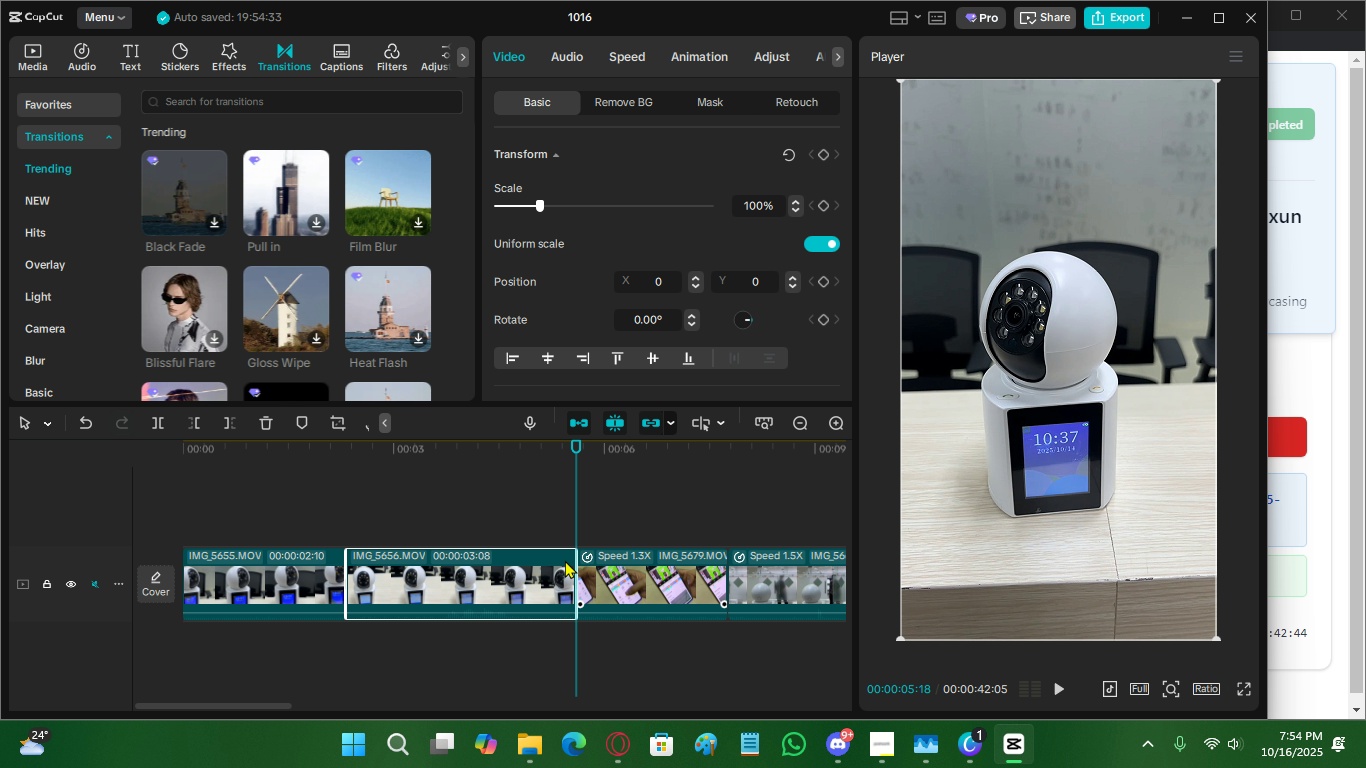 
double_click([540, 531])
 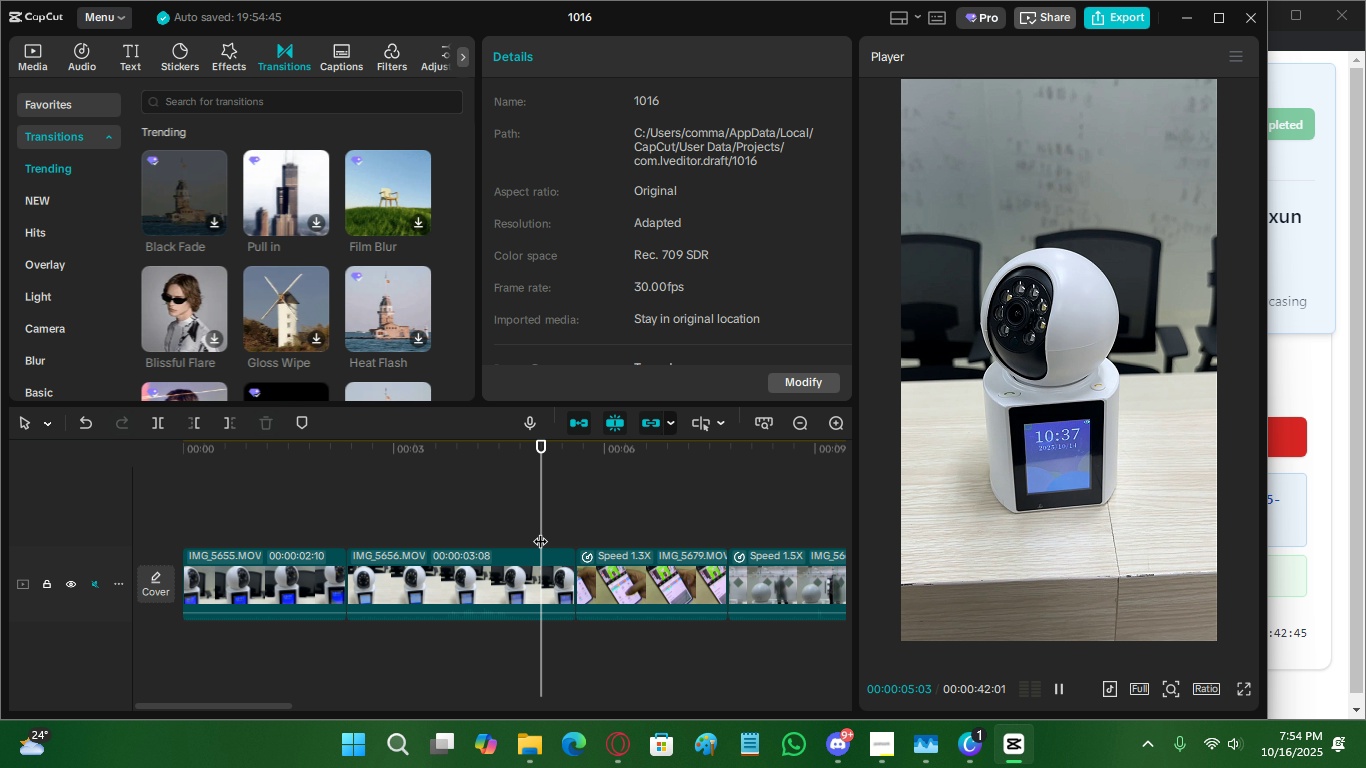 
key(Space)
 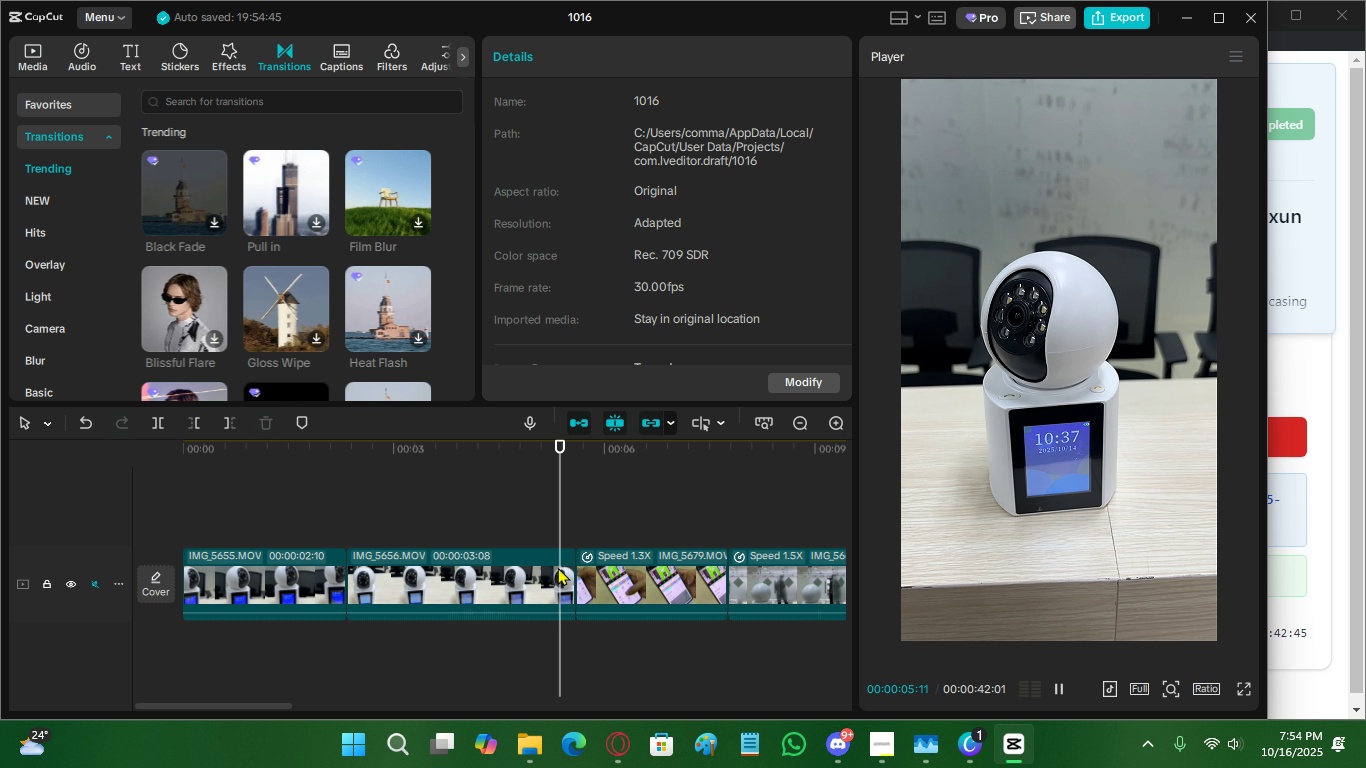 
key(Space)
 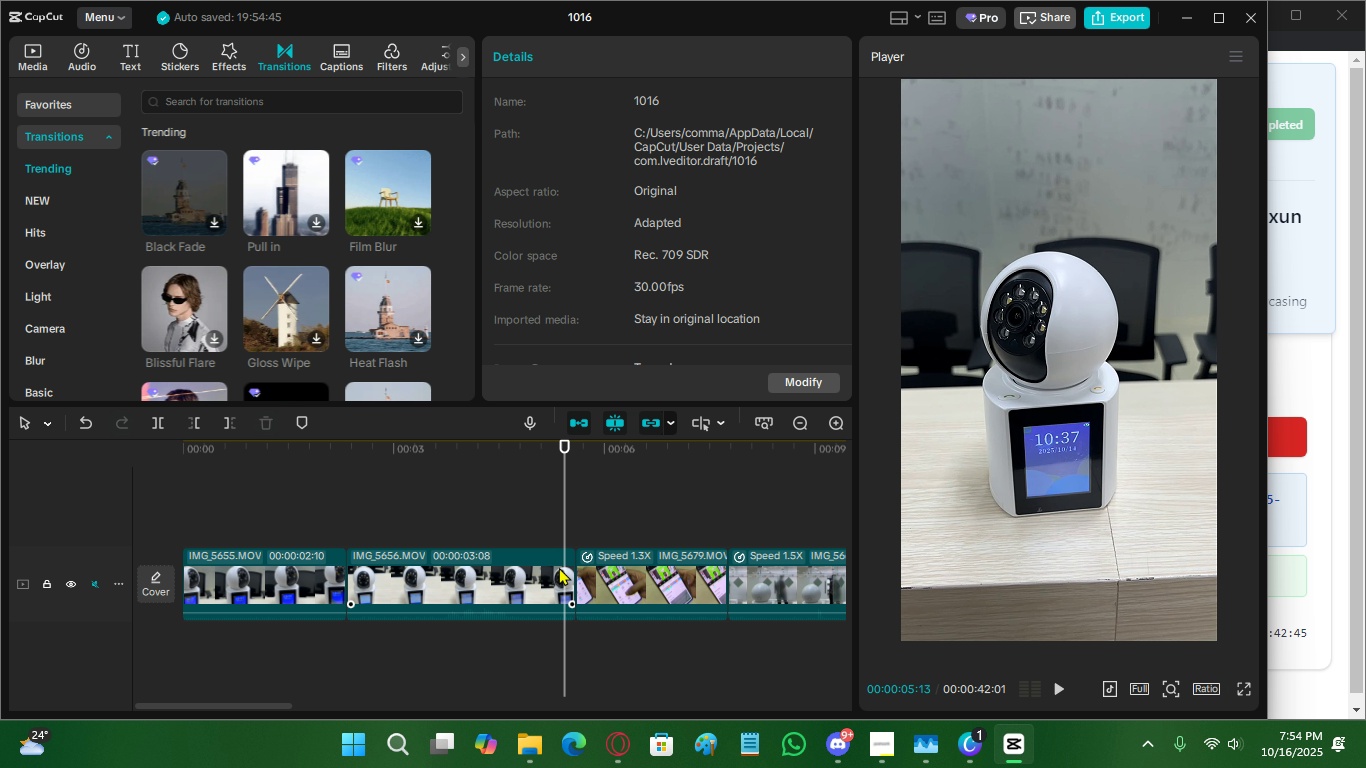 
left_click([559, 567])
 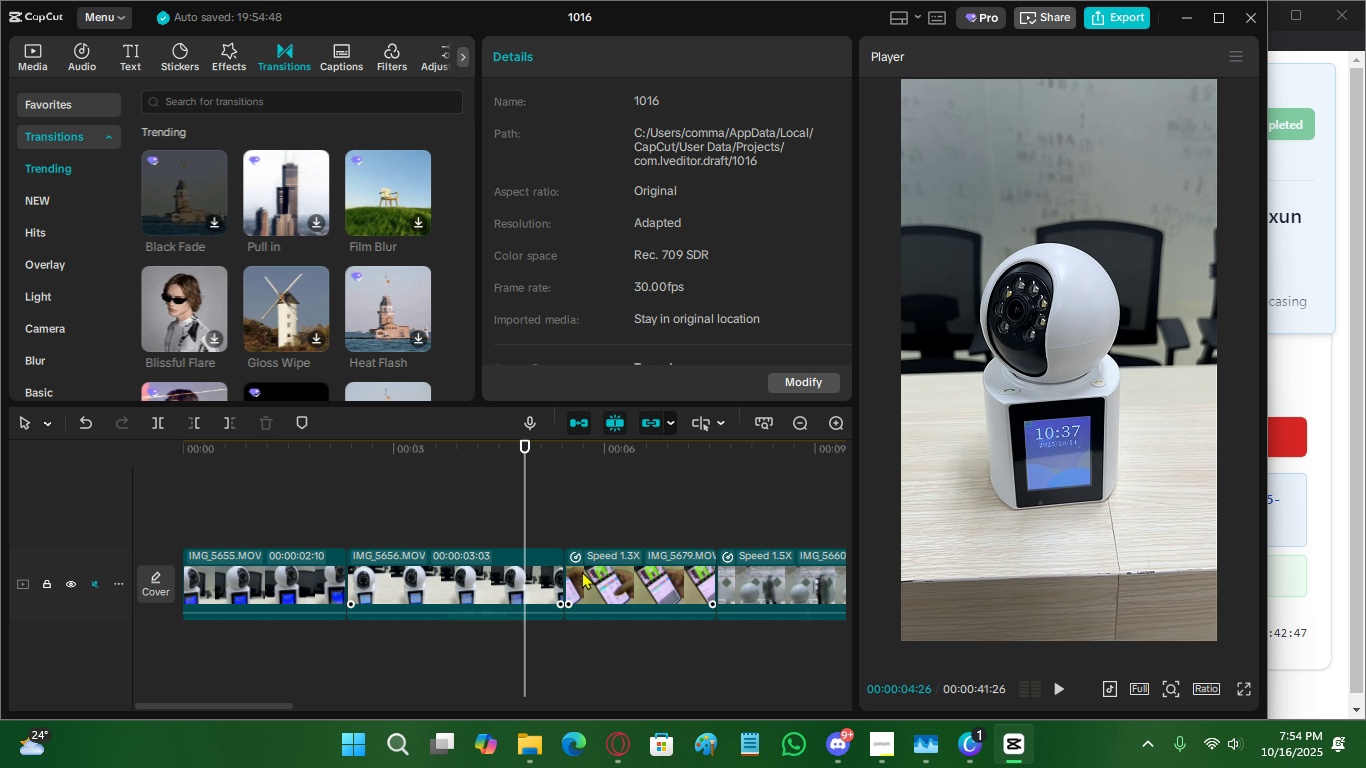 
left_click([415, 496])
 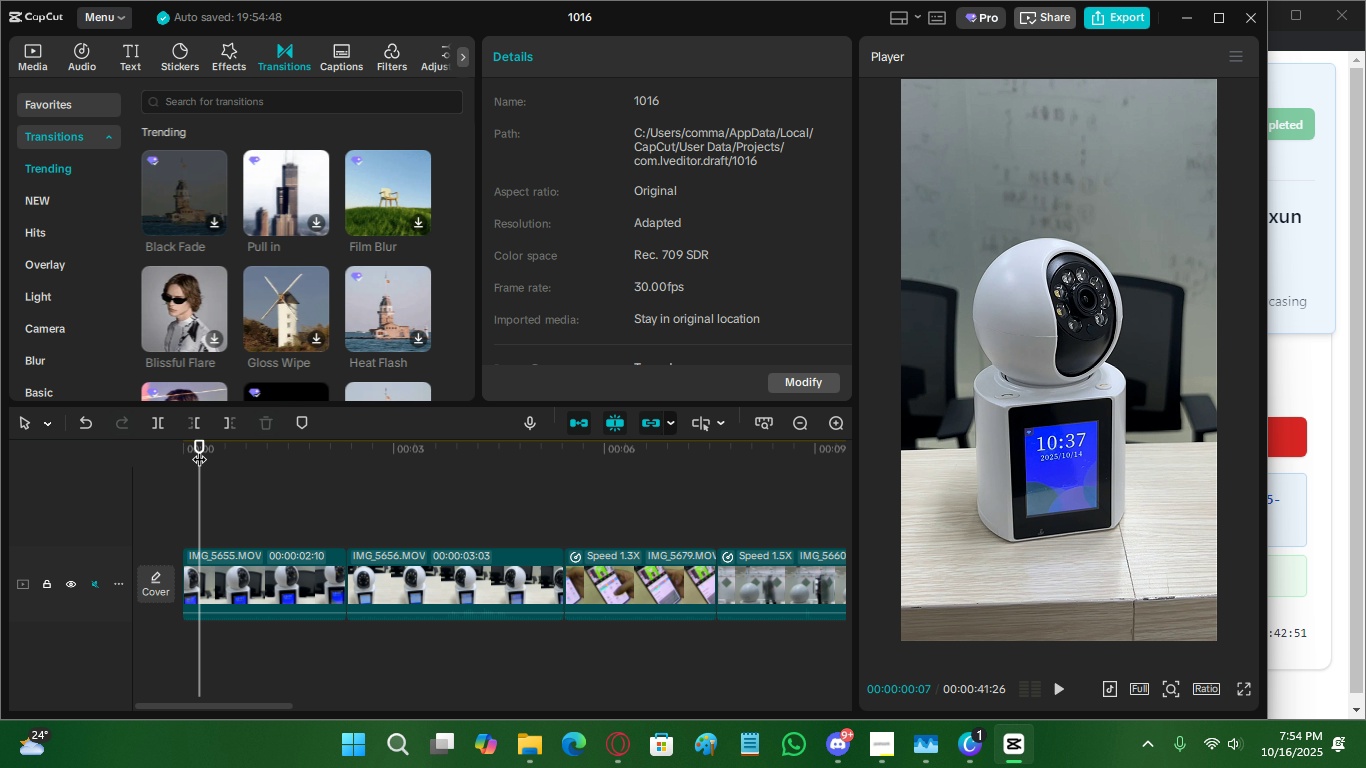 
left_click([499, 471])
 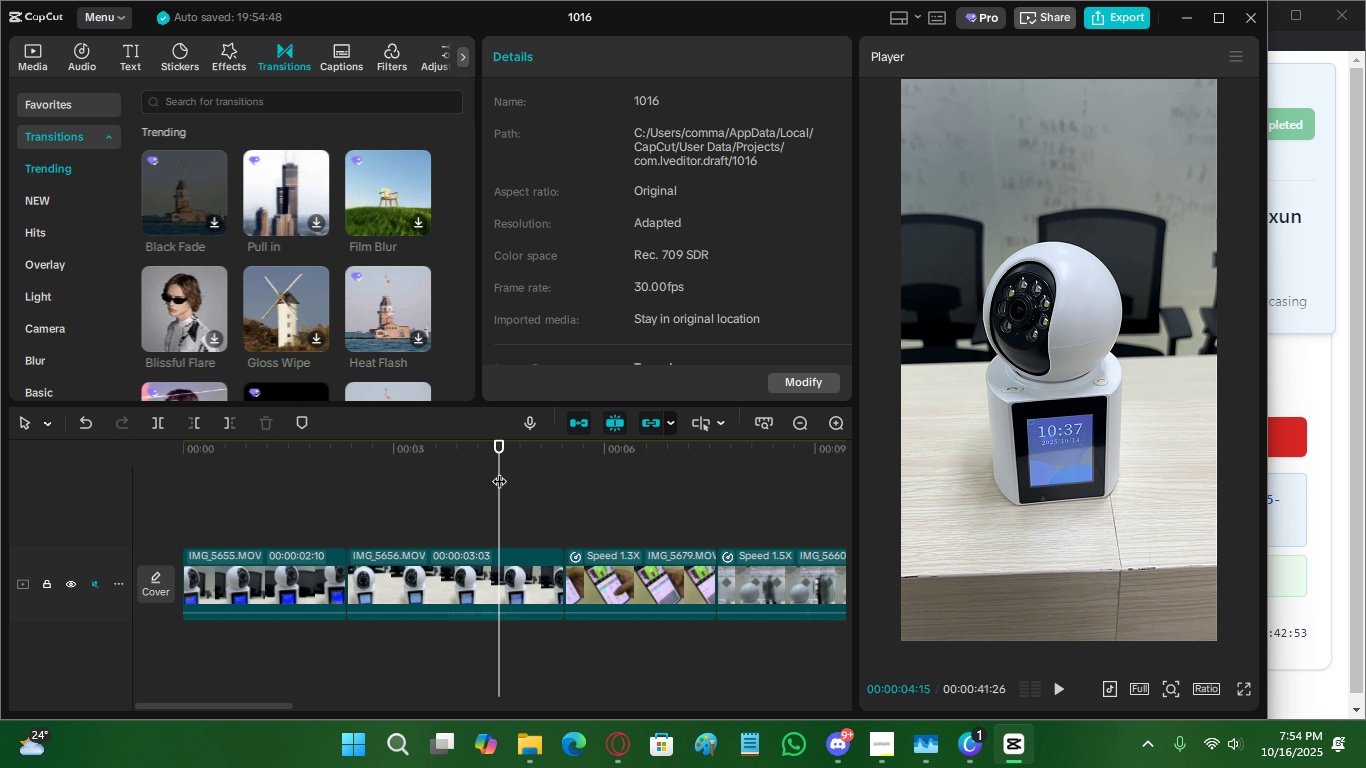 
key(Space)
 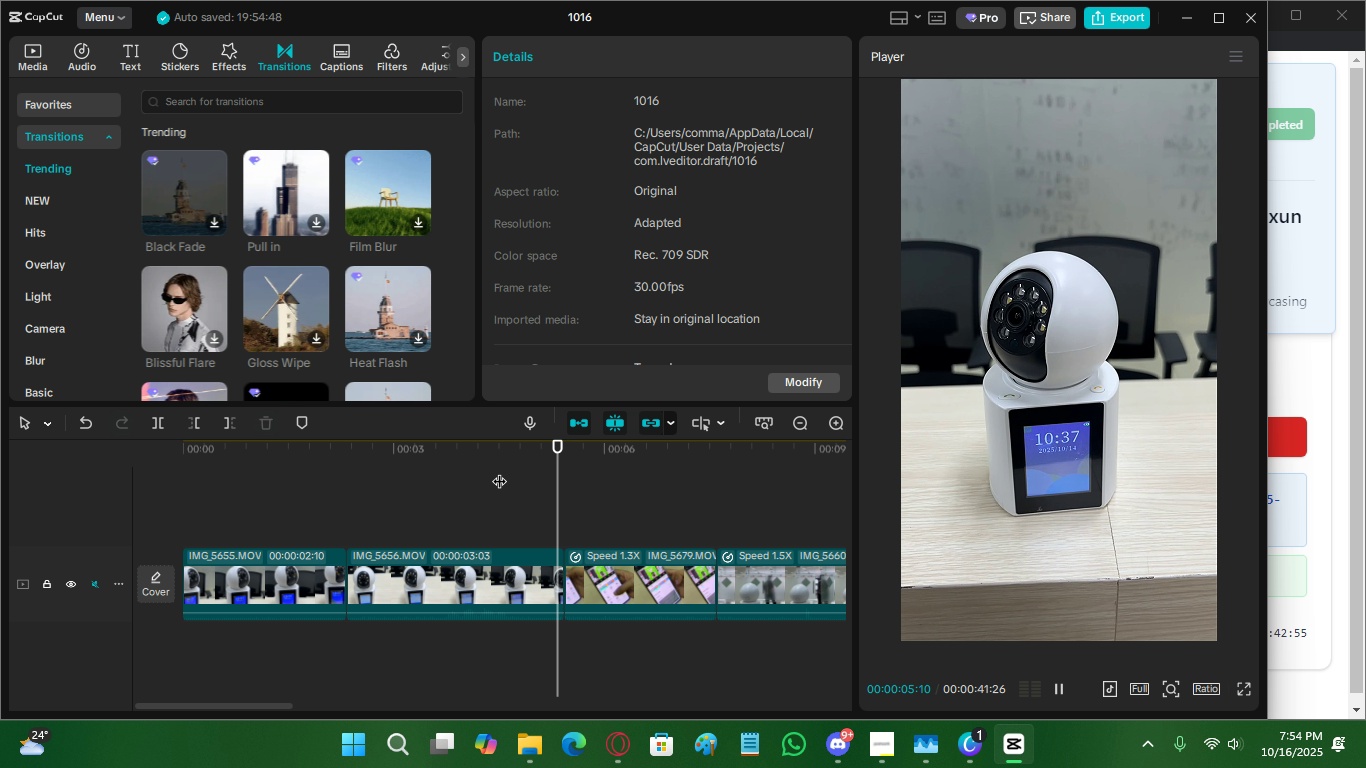 
key(Space)
 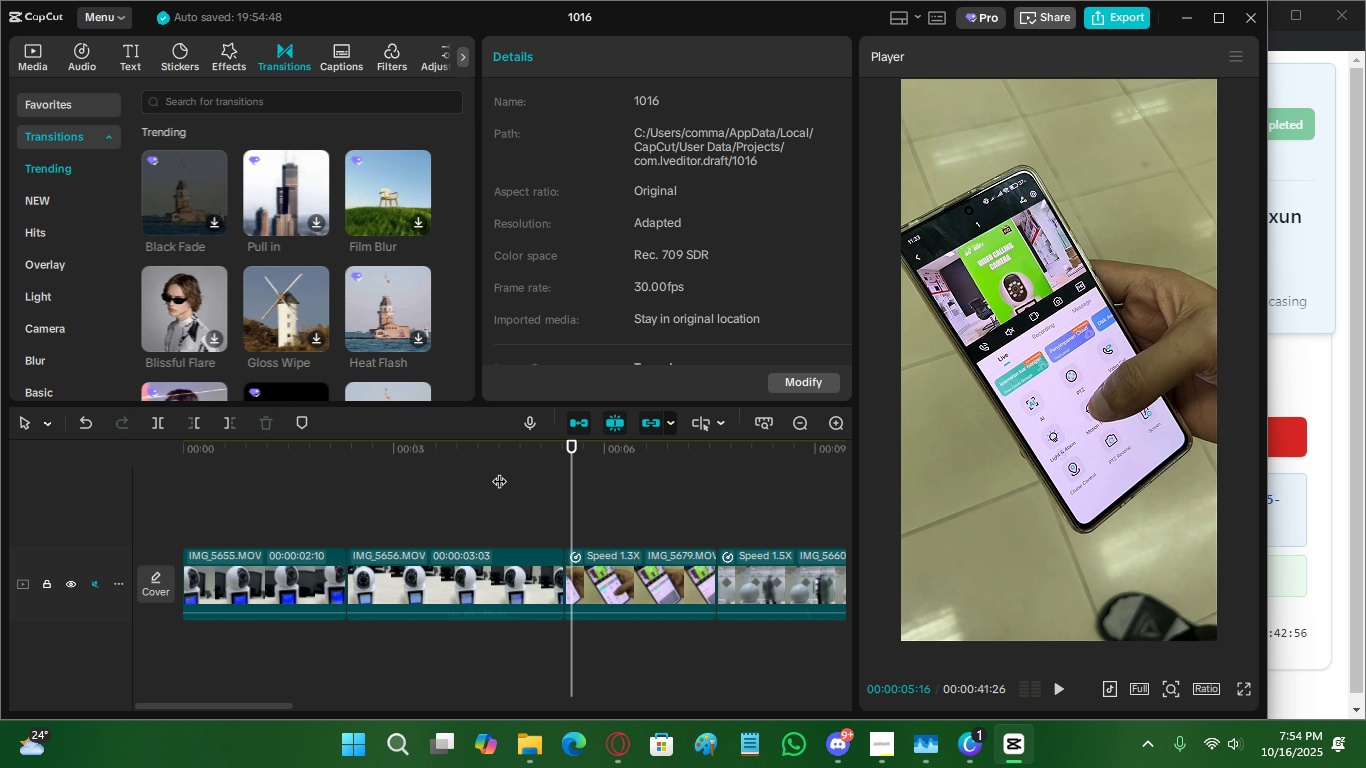 
left_click([499, 471])
 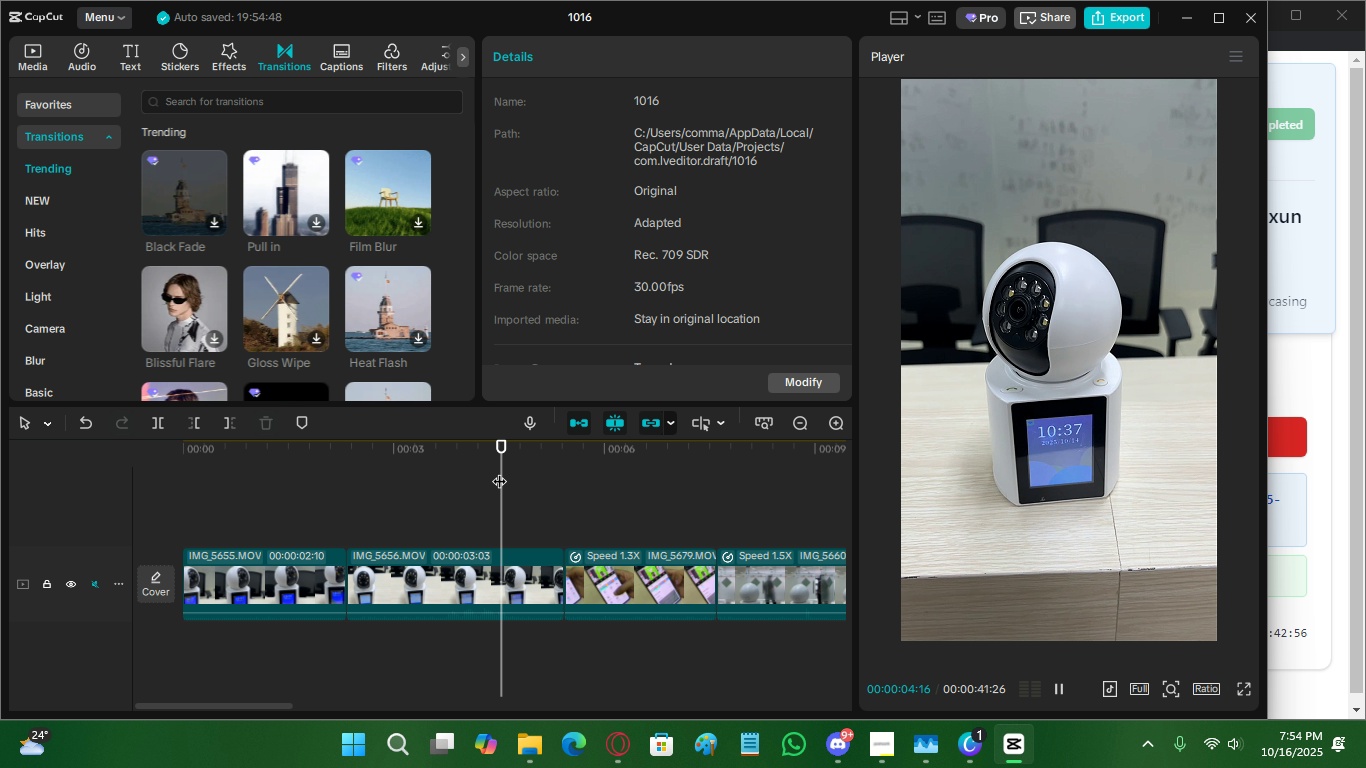 
key(Space)
 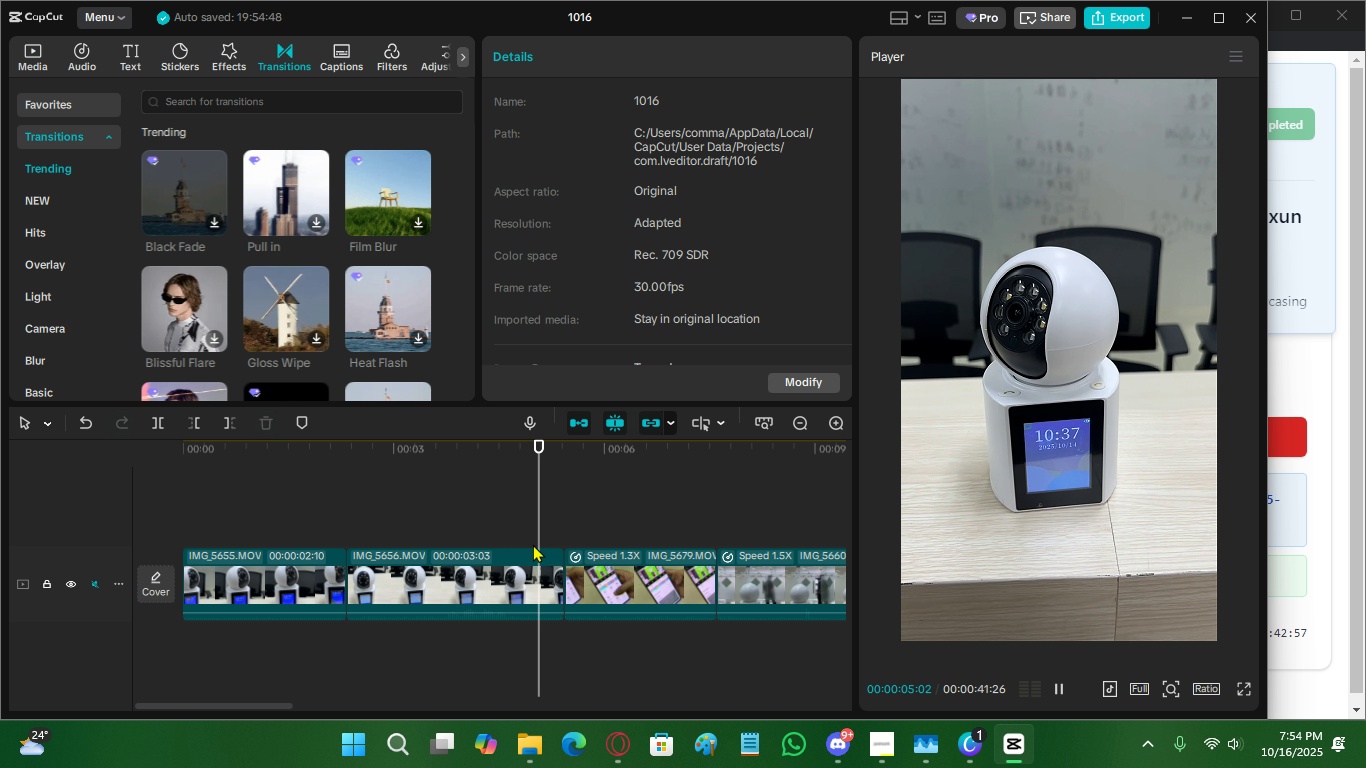 
key(Space)
 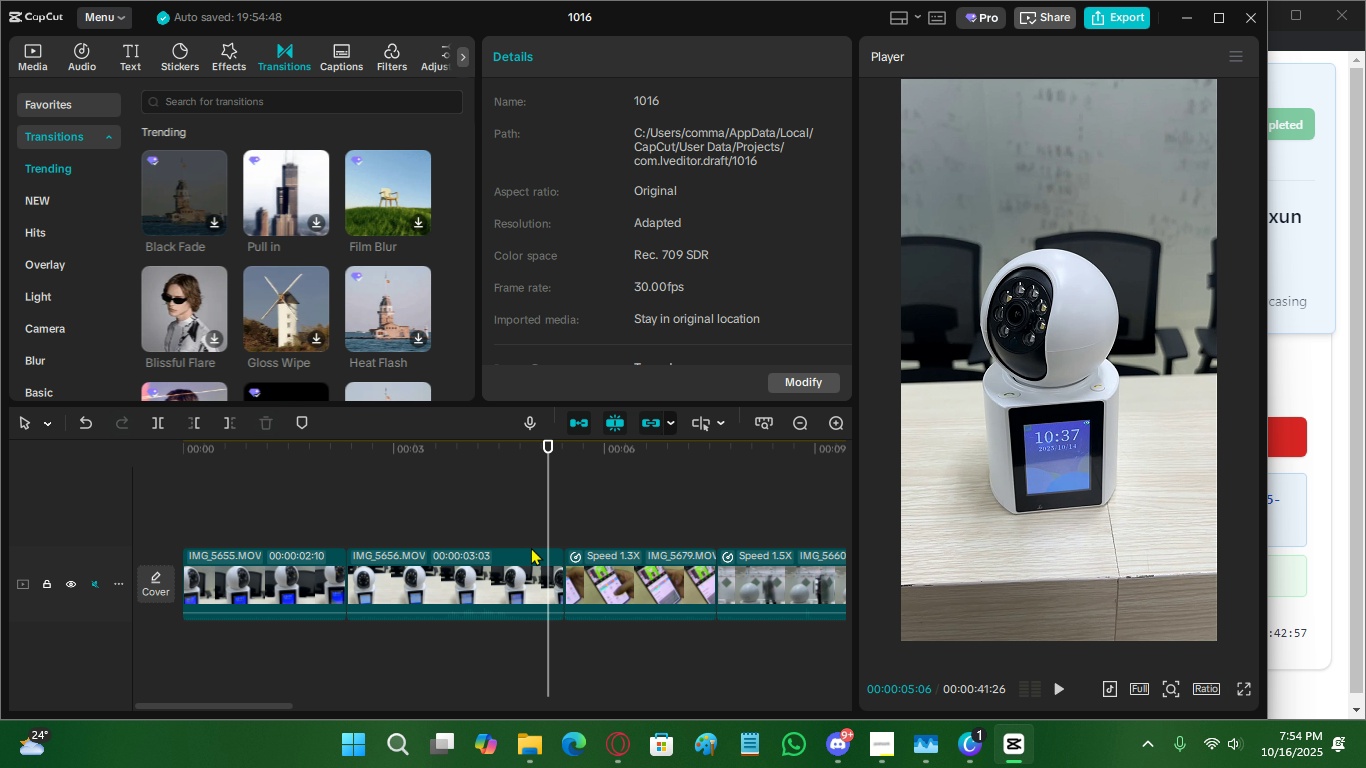 
left_click([531, 547])
 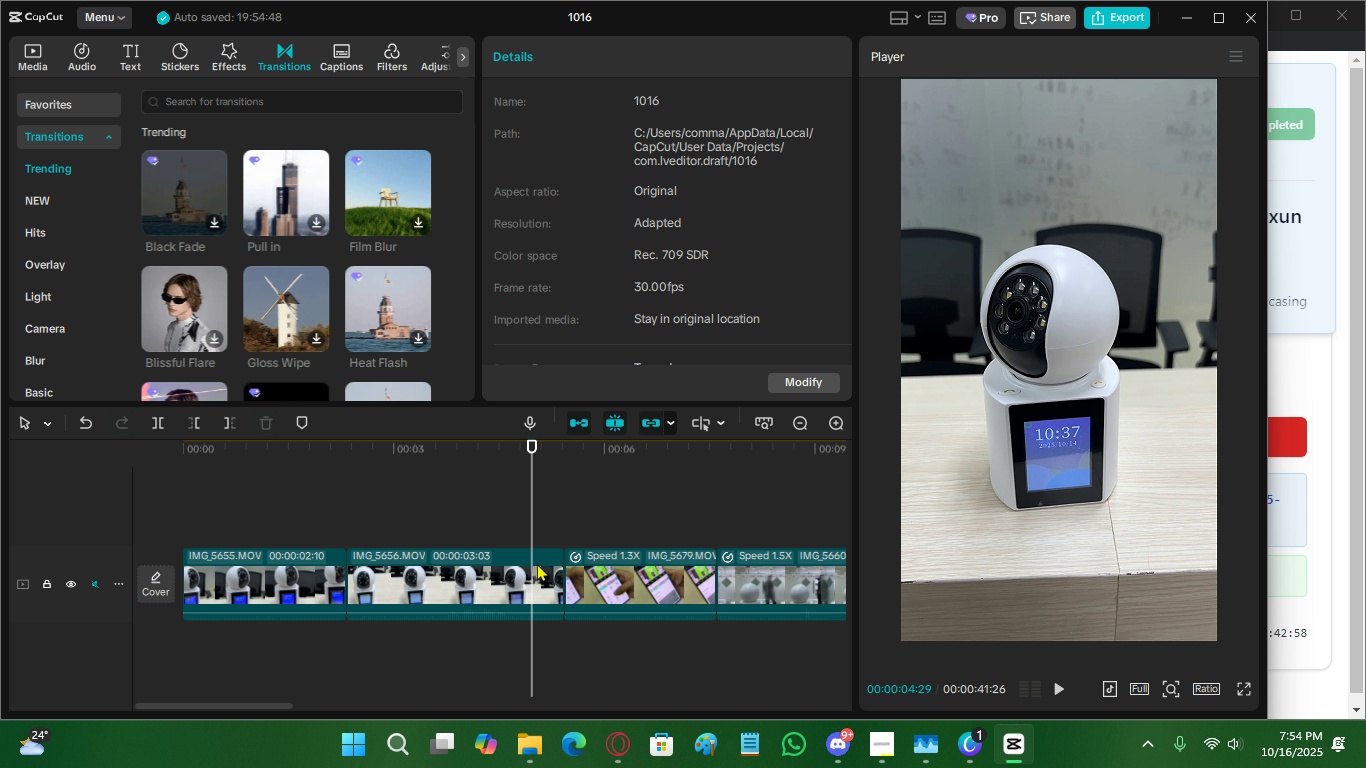 
left_click([537, 563])
 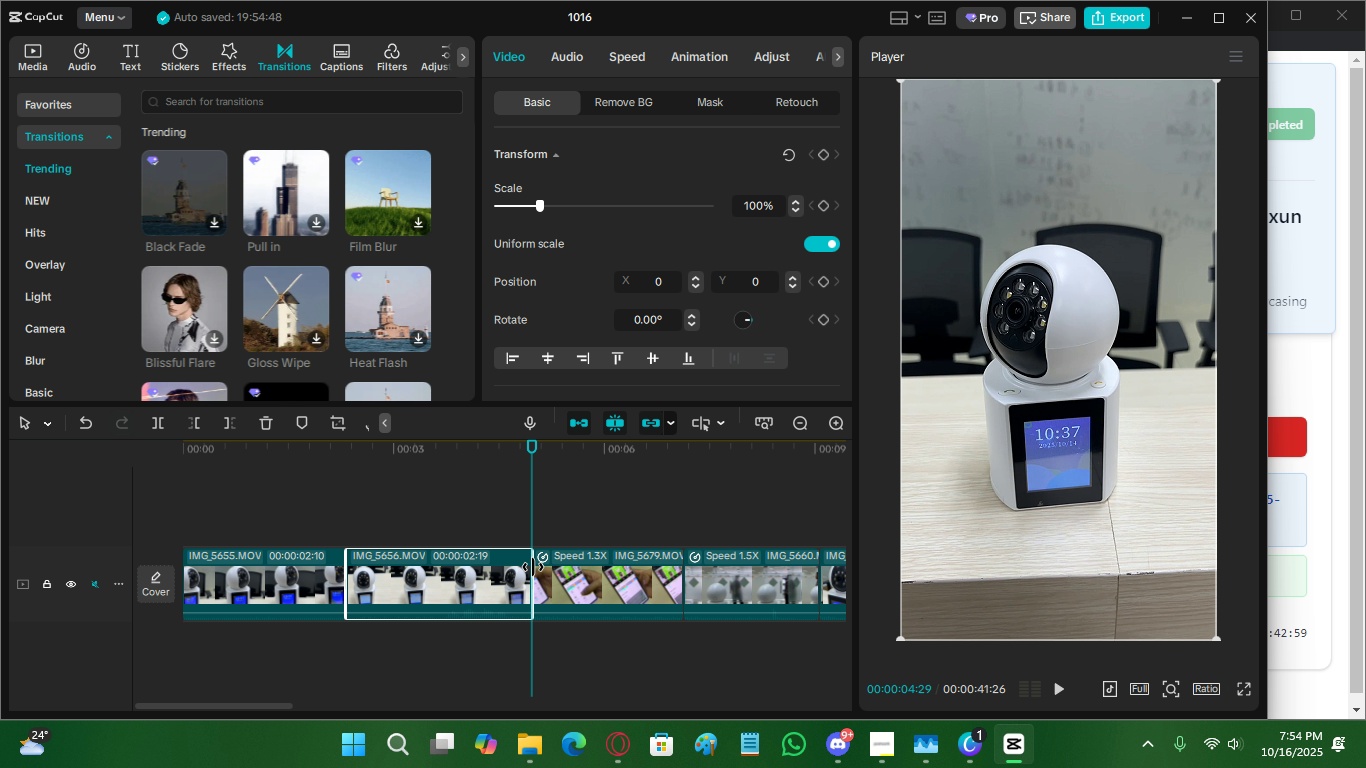 
left_click([476, 525])
 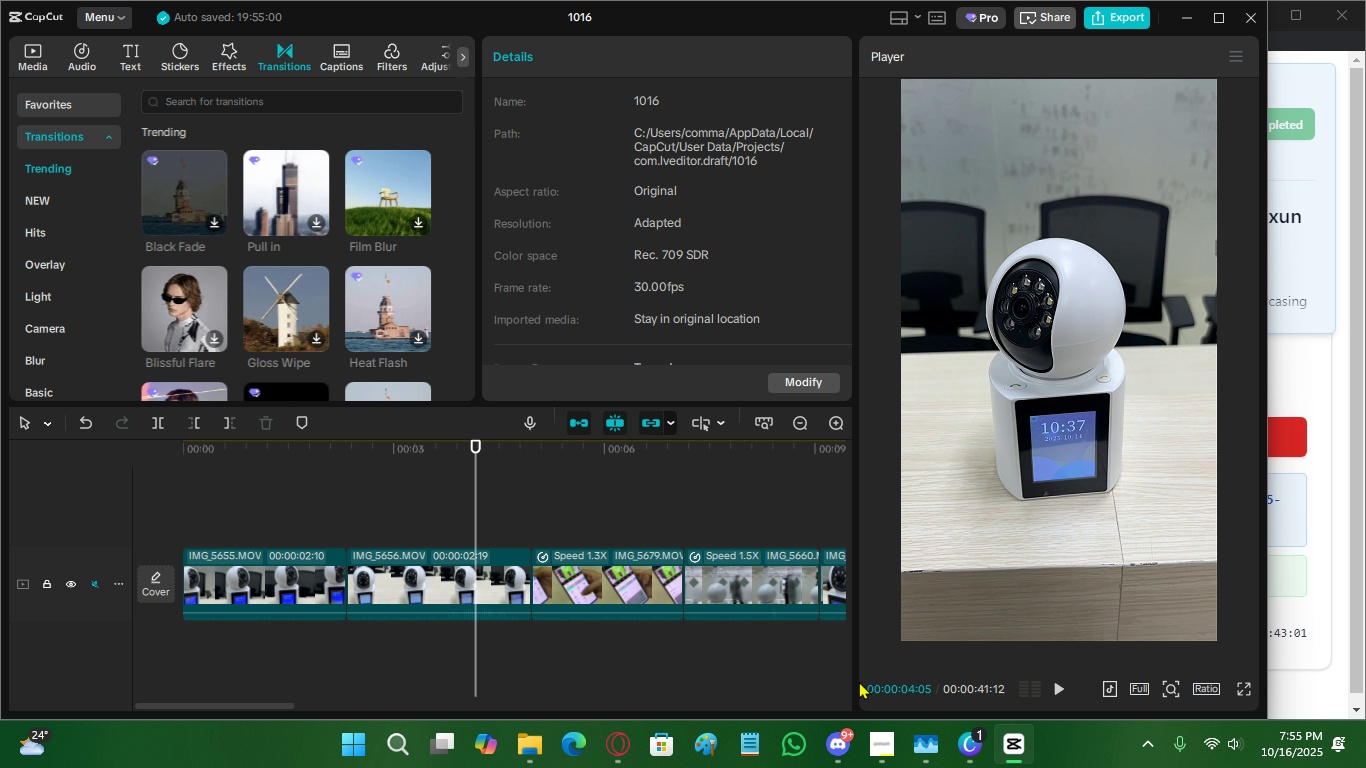 
left_click([959, 740])
 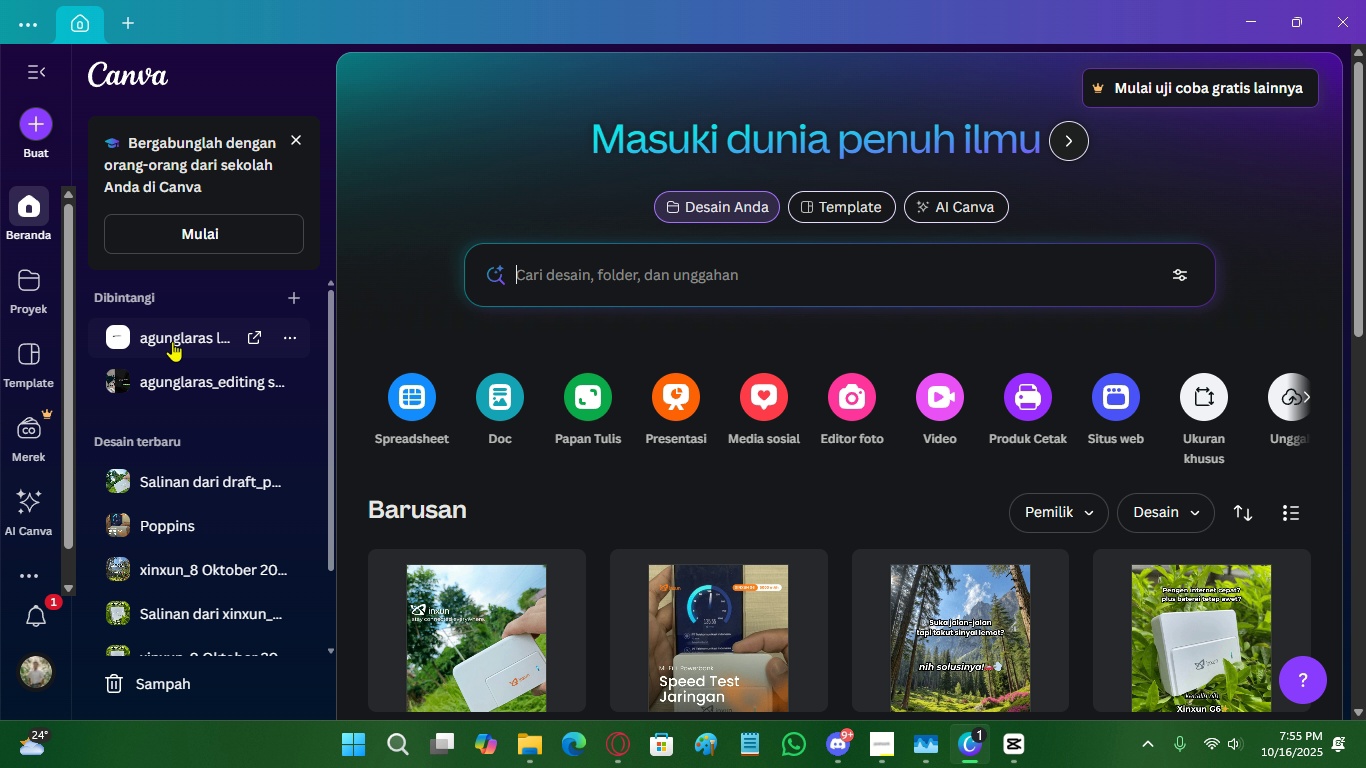 
scroll: coordinate [392, 516], scroll_direction: down, amount: 4.0
 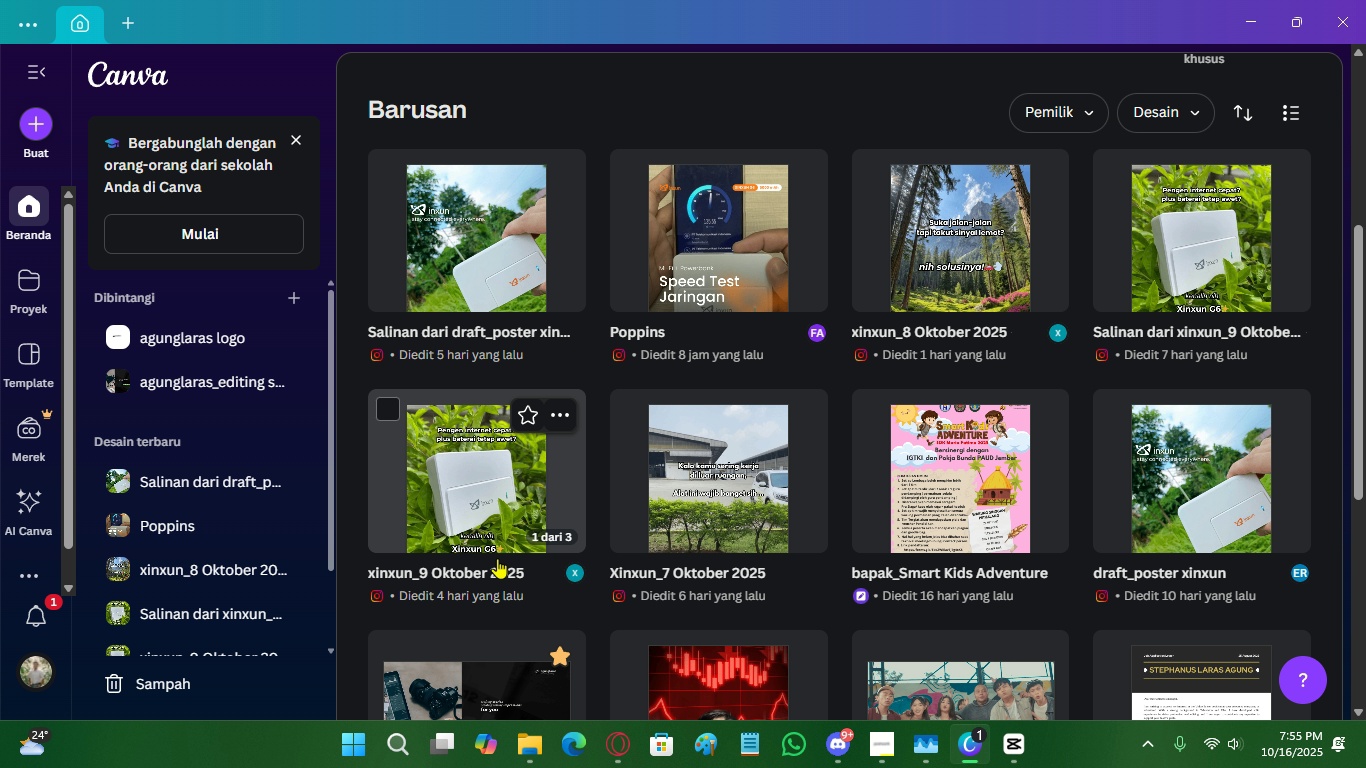 
scroll: coordinate [491, 548], scroll_direction: up, amount: 10.0
 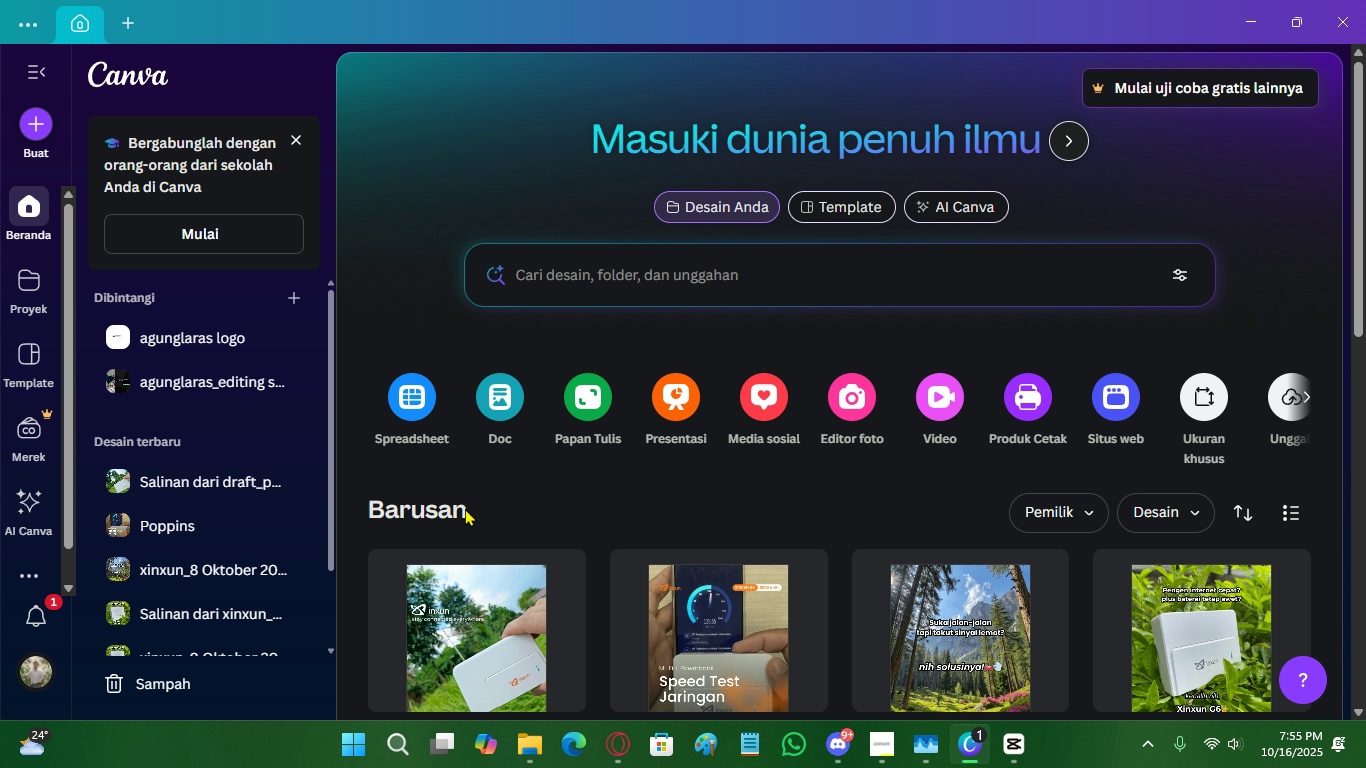 
wait(12.1)
 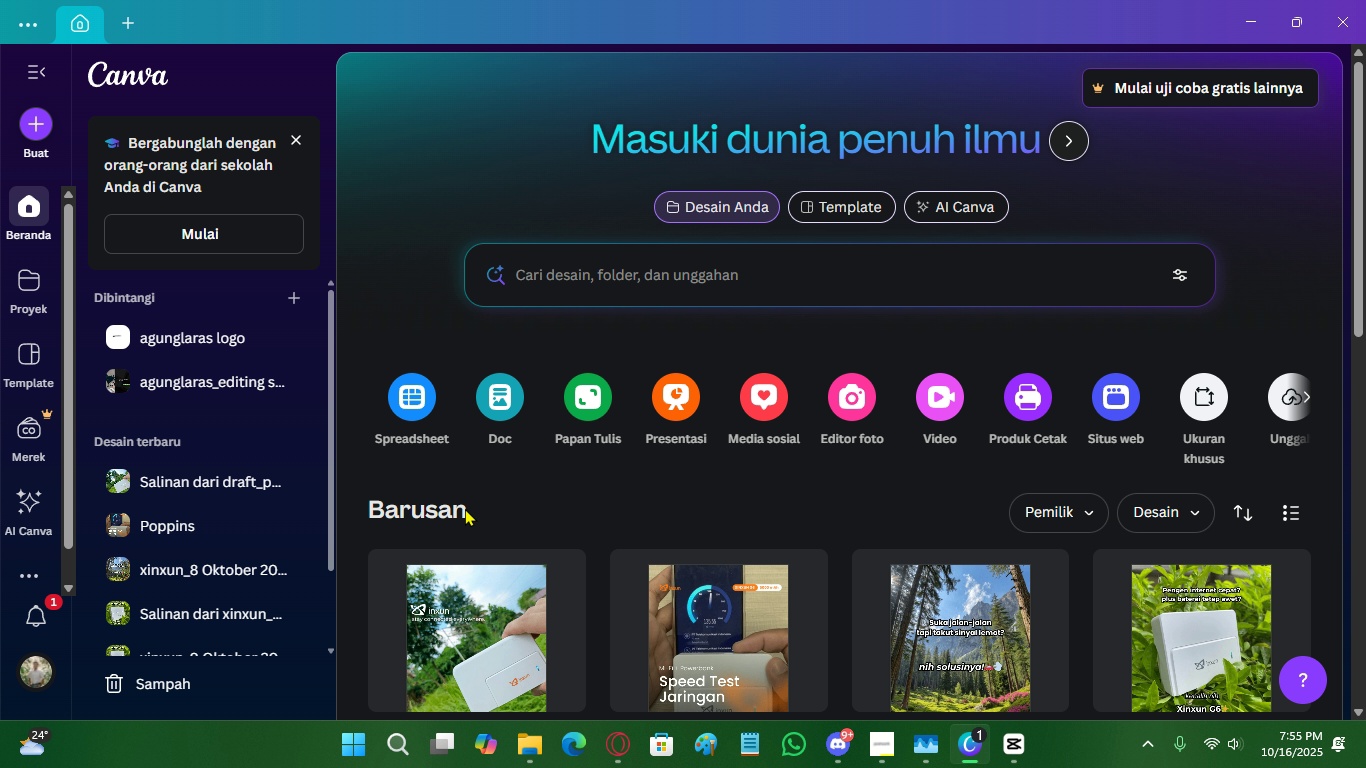 
left_click([1258, 12])
 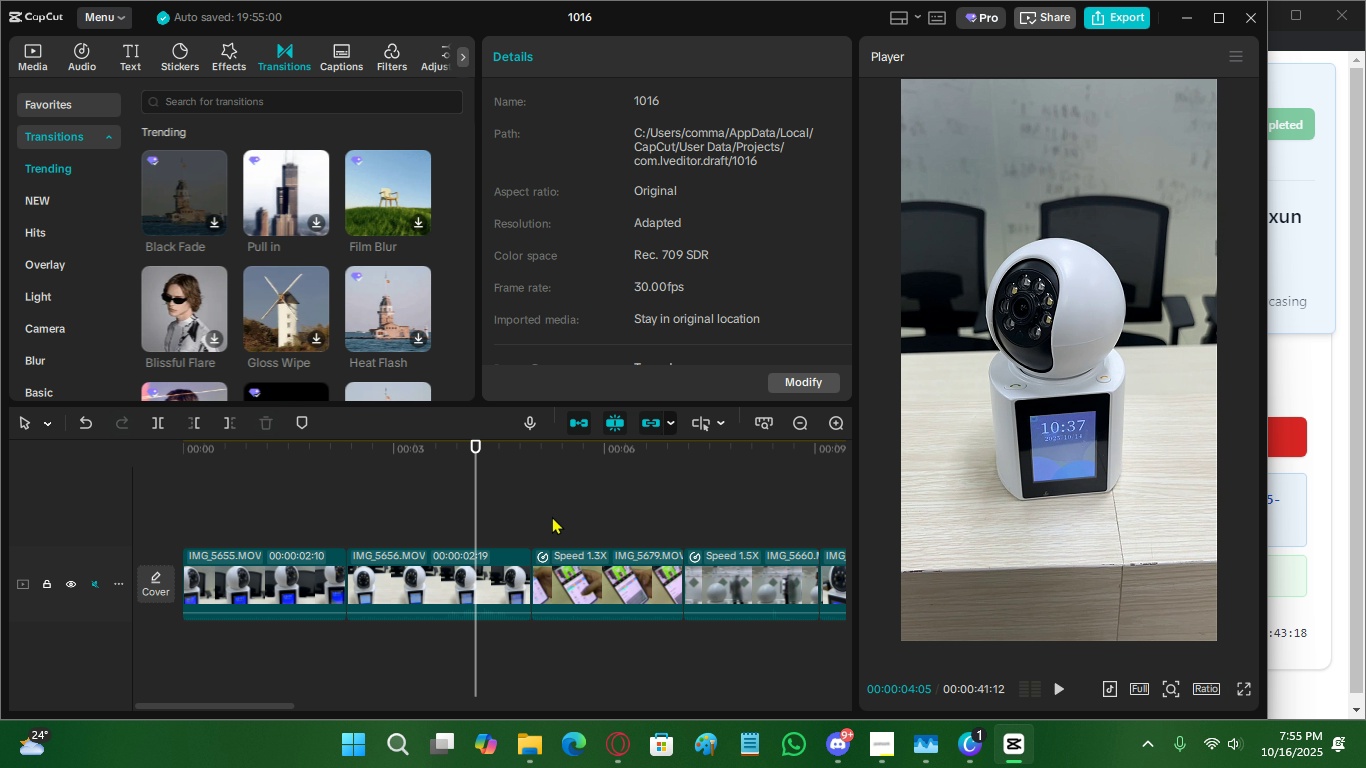 
left_click([517, 495])
 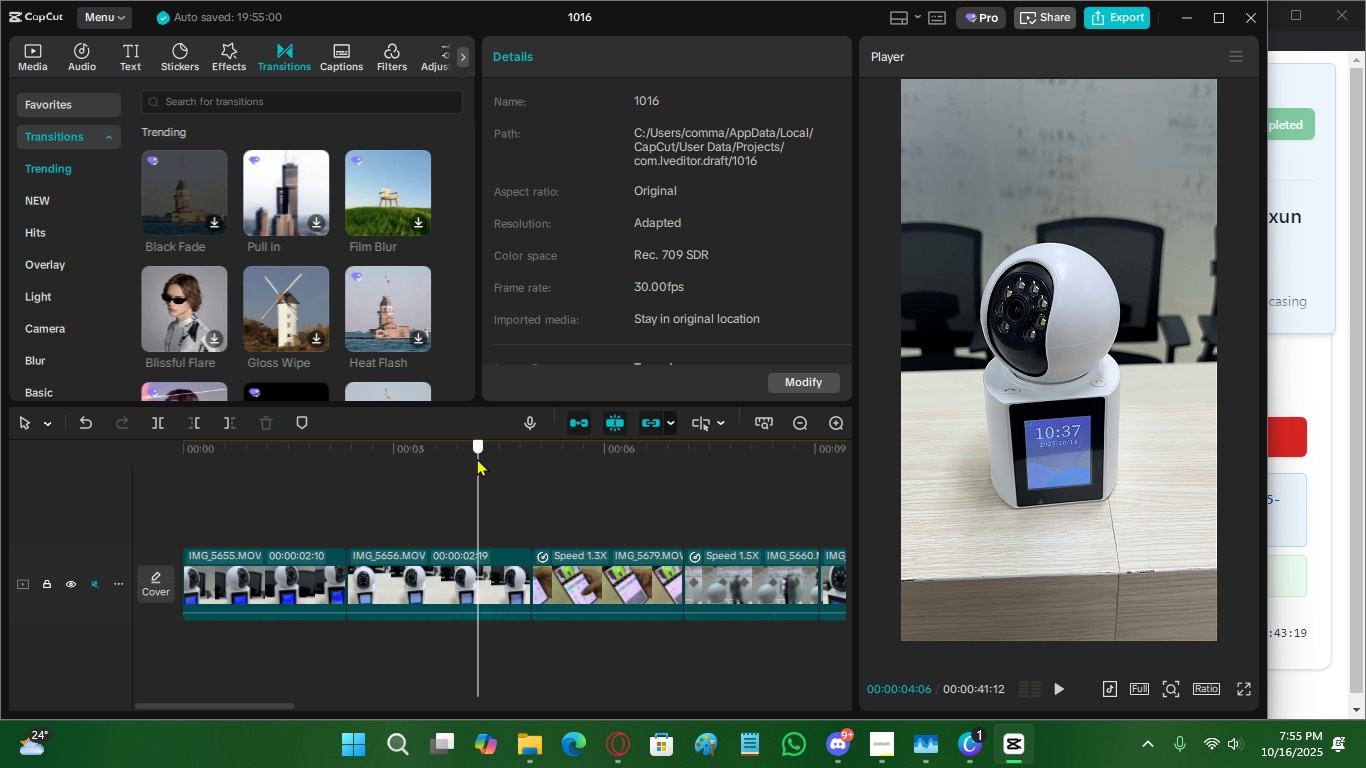 
left_click([477, 458])
 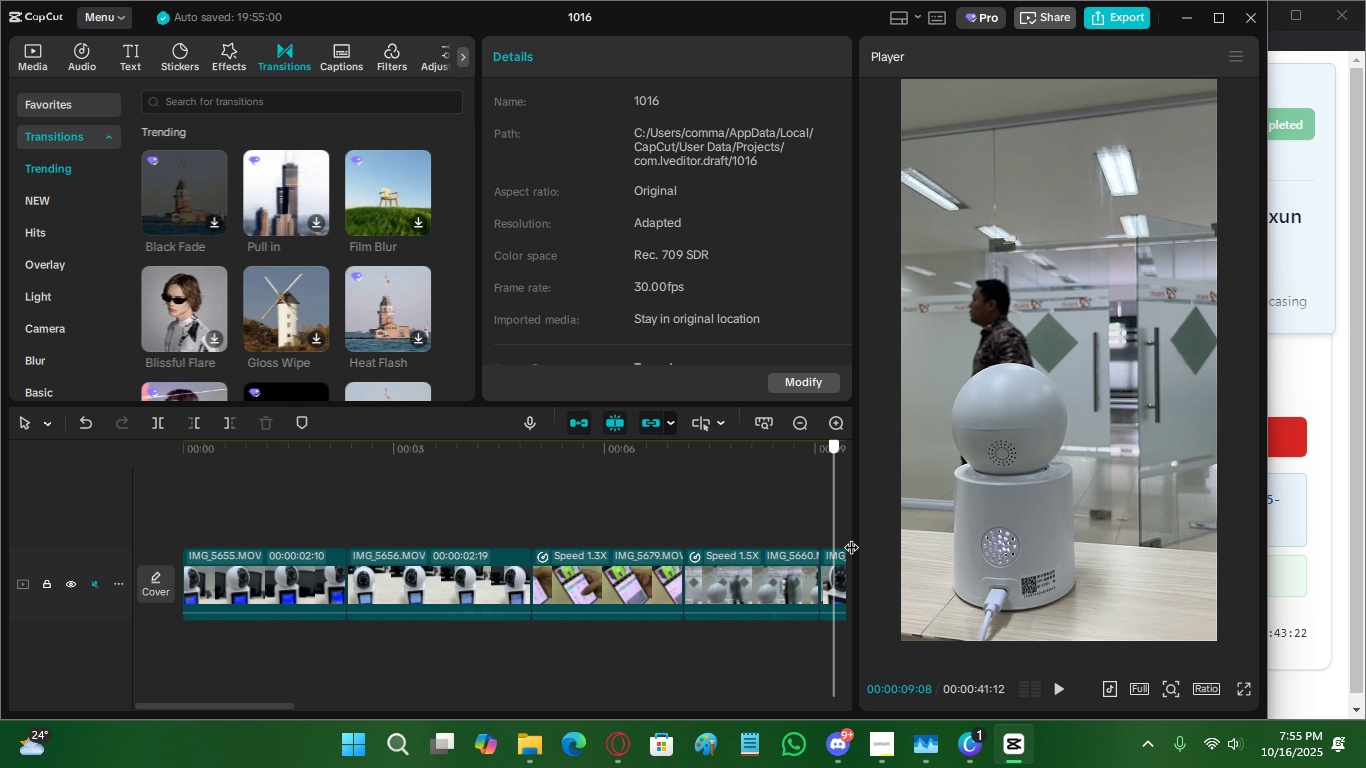 
wait(8.03)
 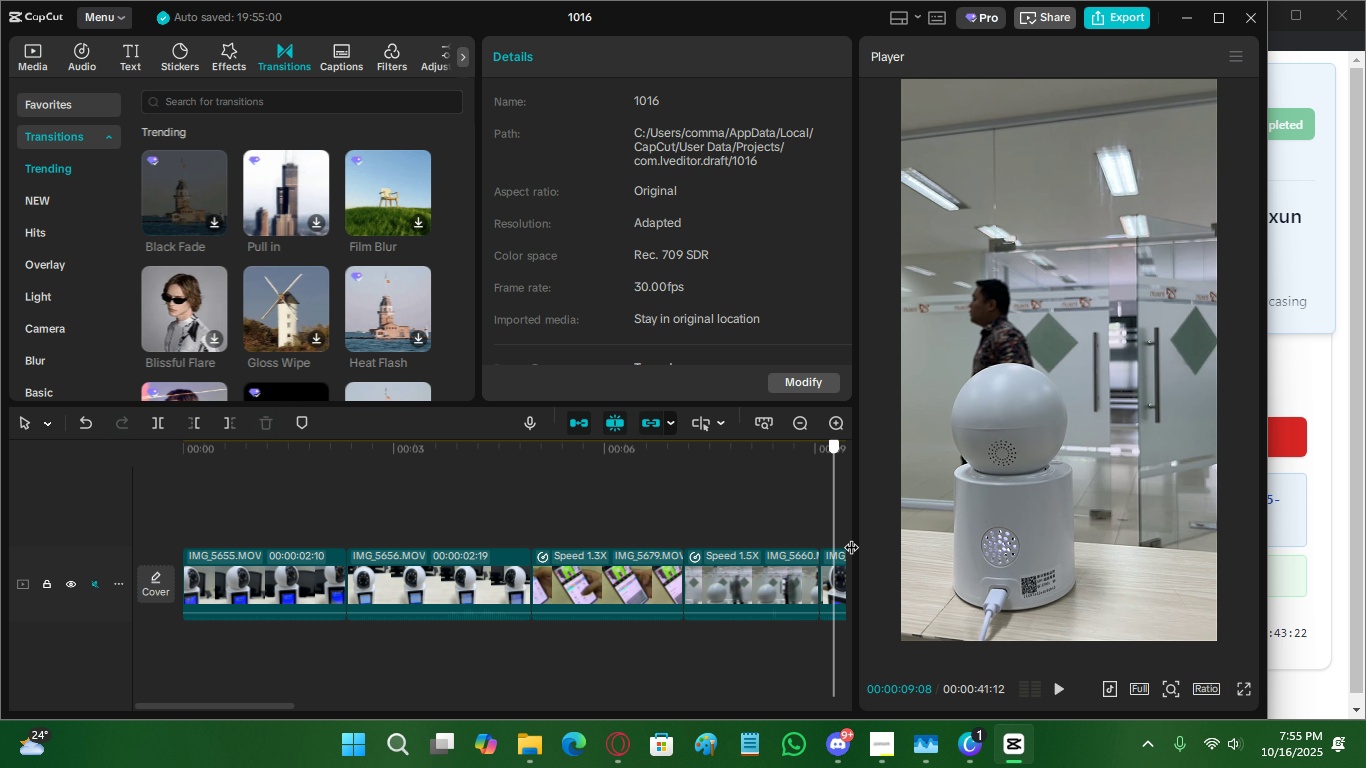 
left_click([756, 466])
 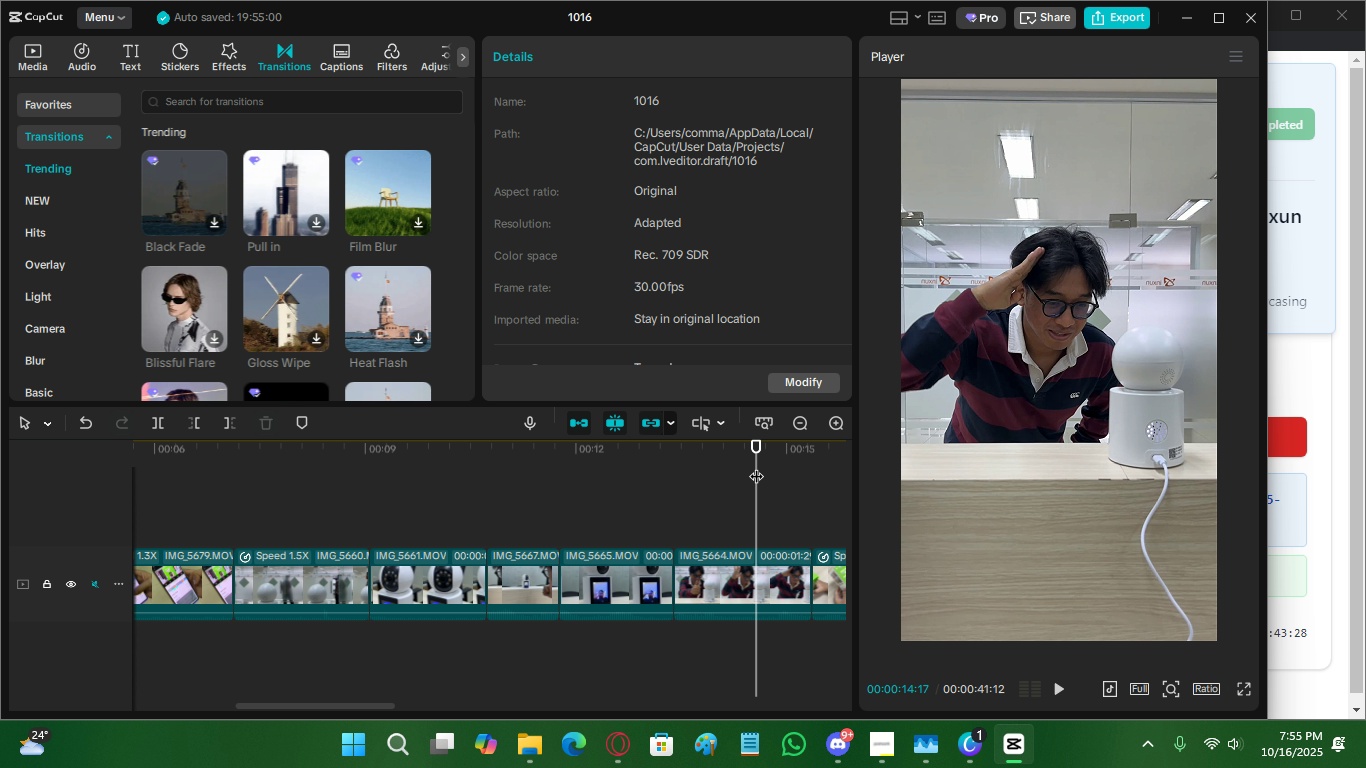 
key(Space)
 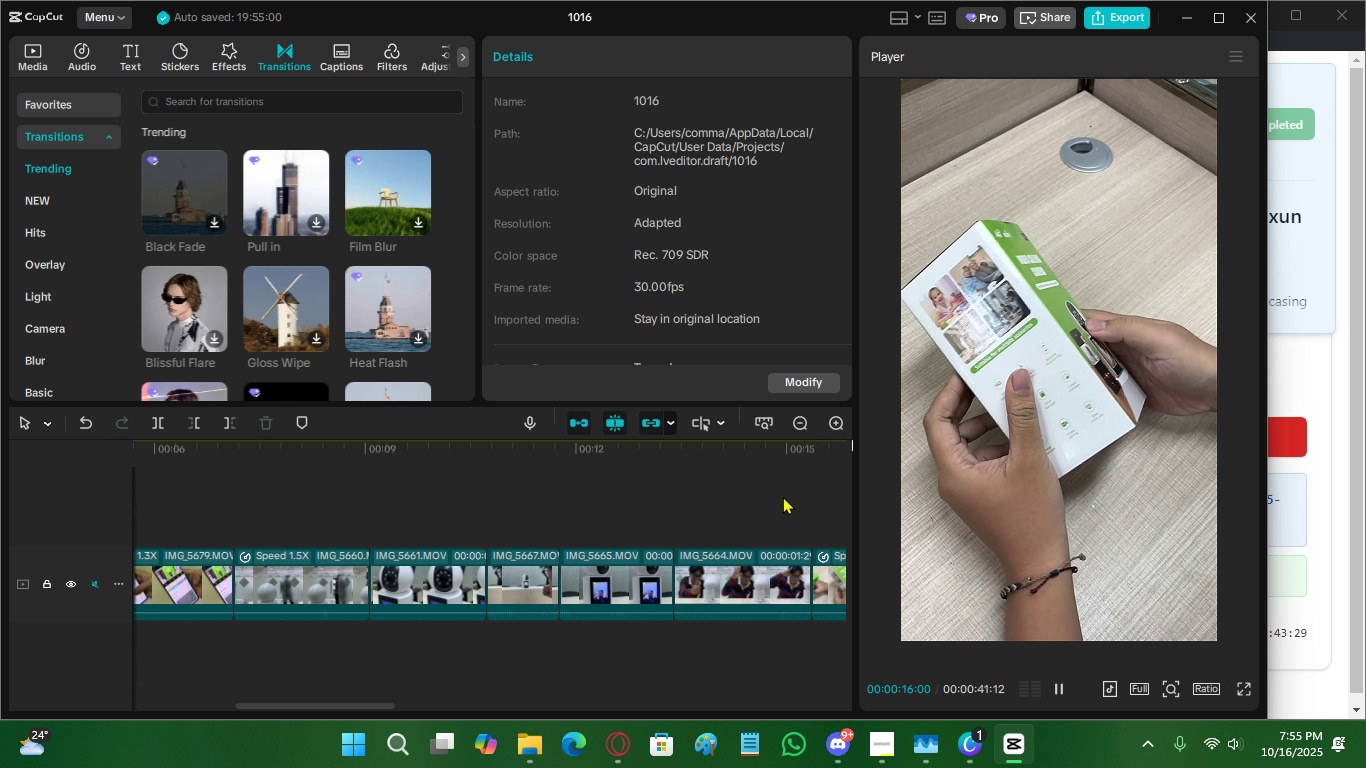 
key(Space)
 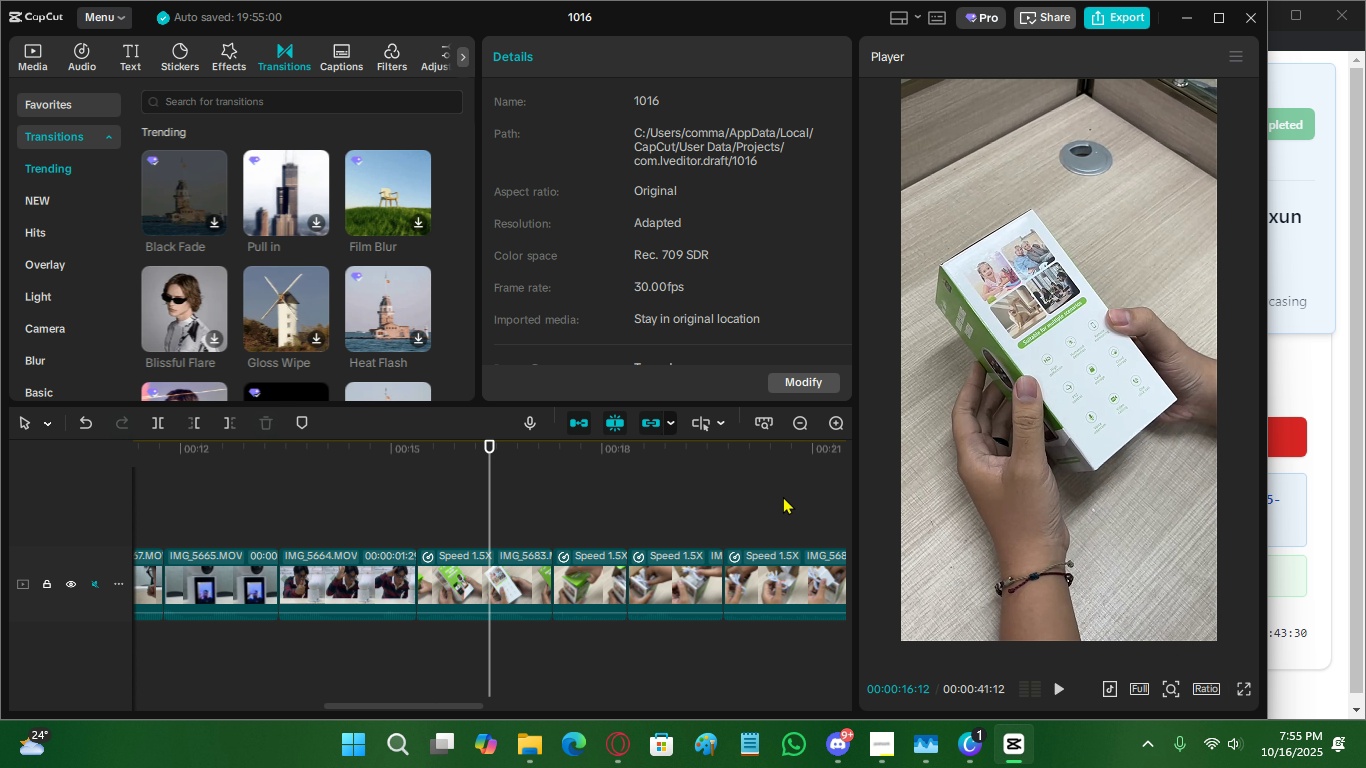 
key(Space)
 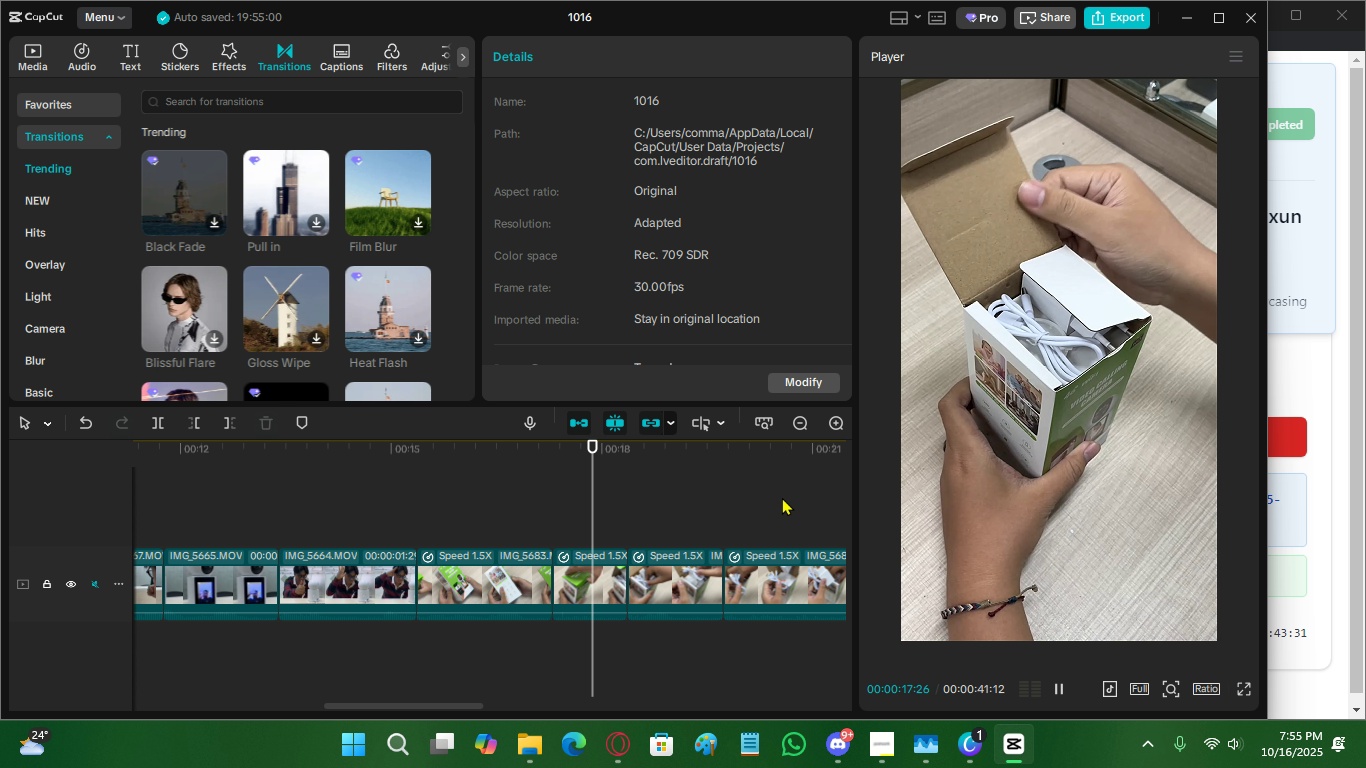 
key(Space)
 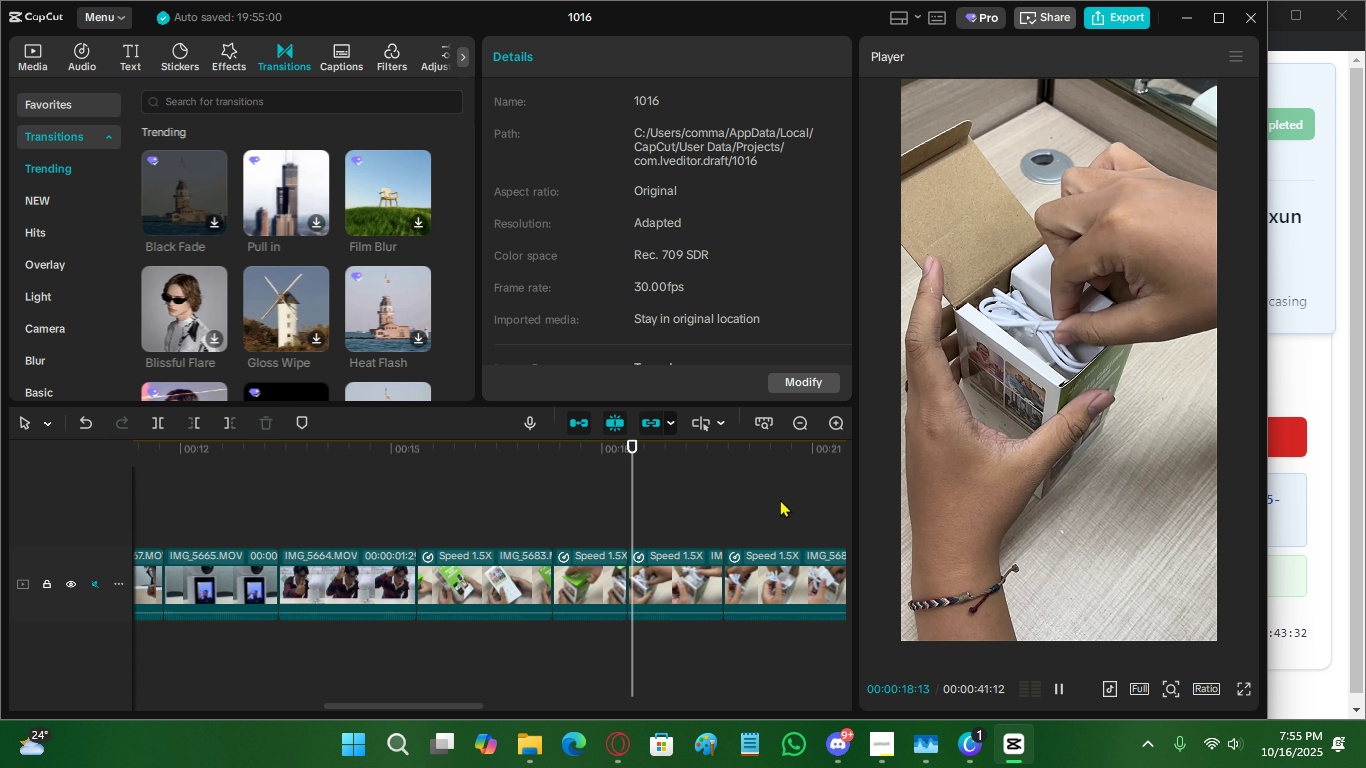 
key(Space)
 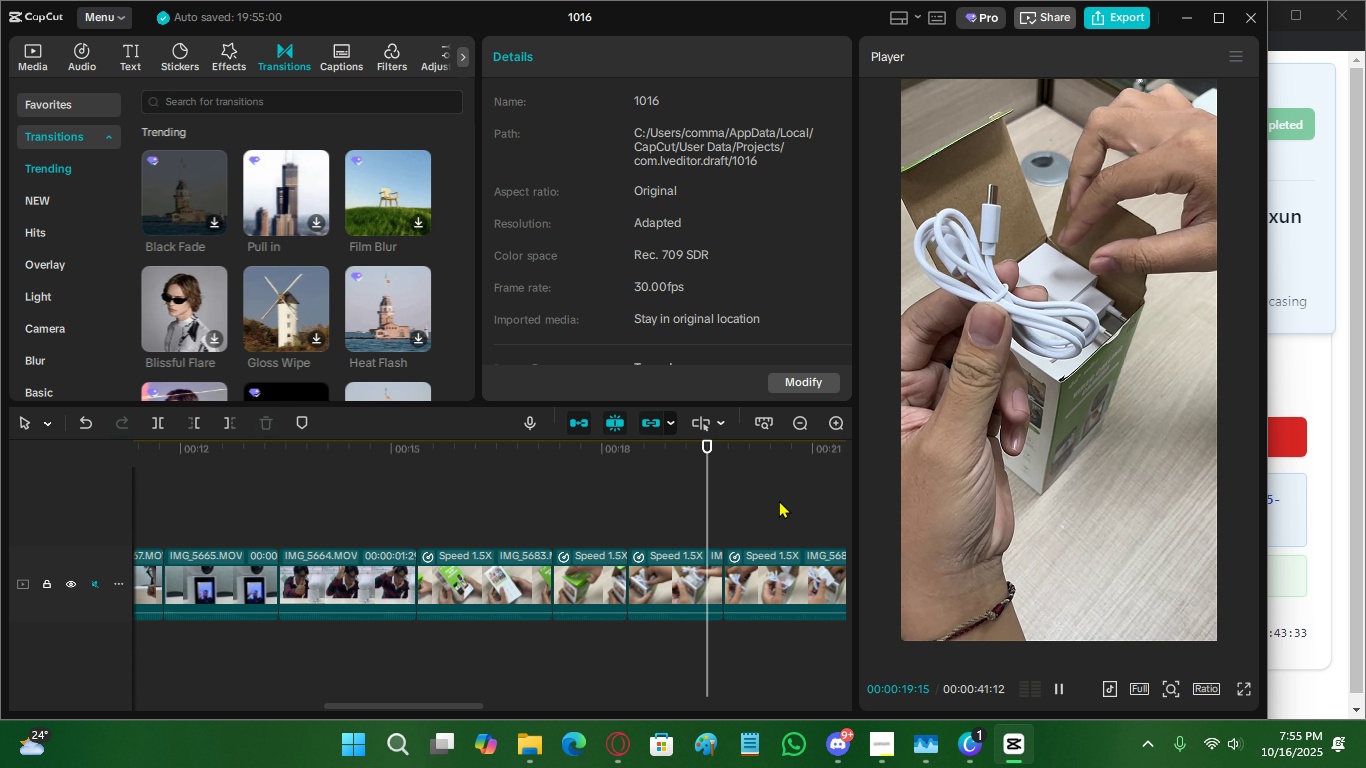 
key(Space)
 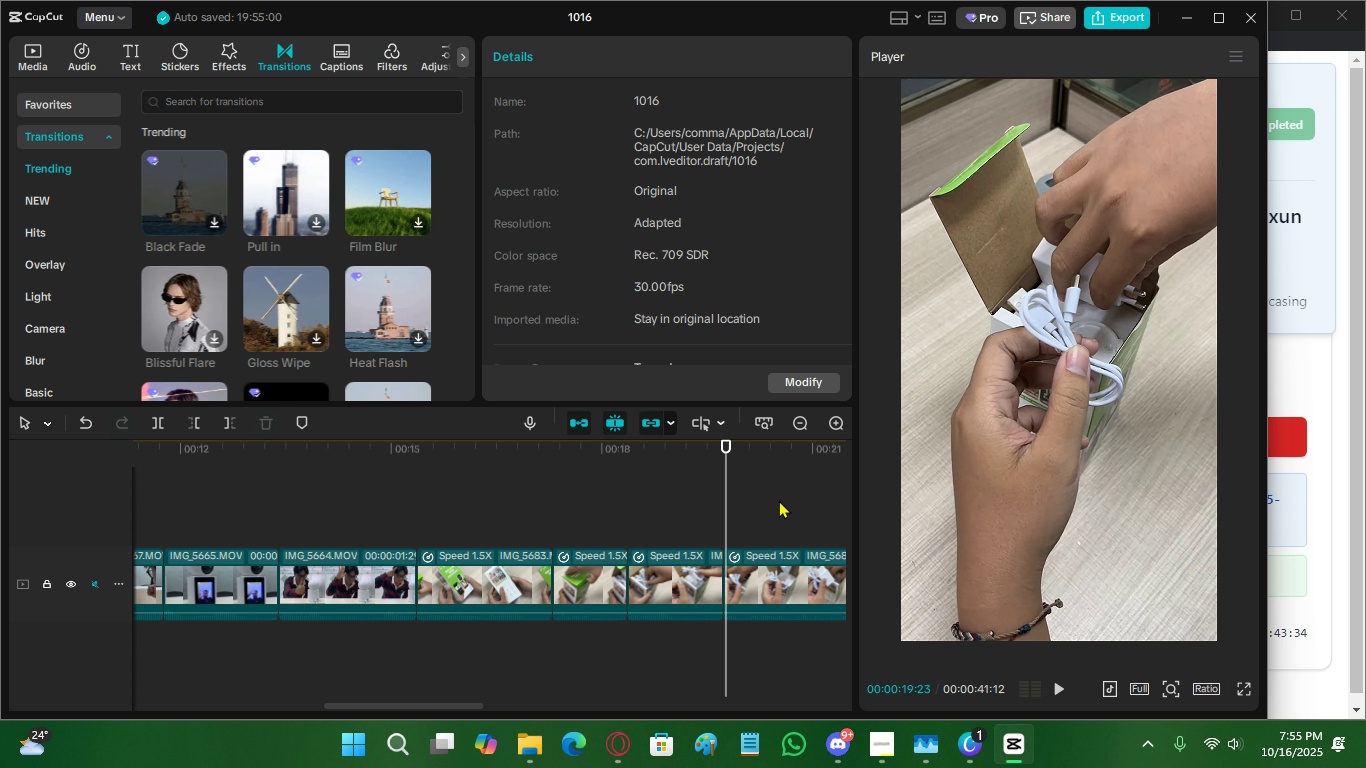 
key(Space)
 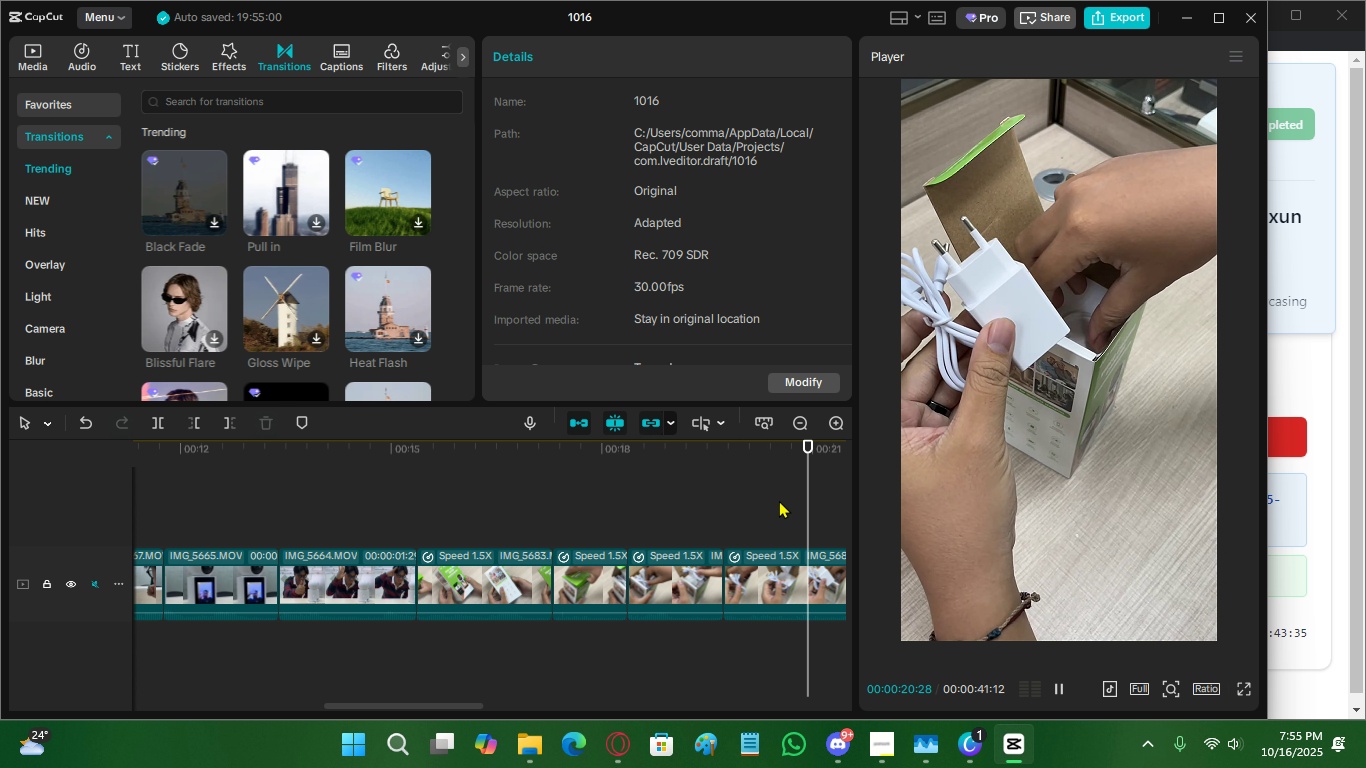 
key(Space)
 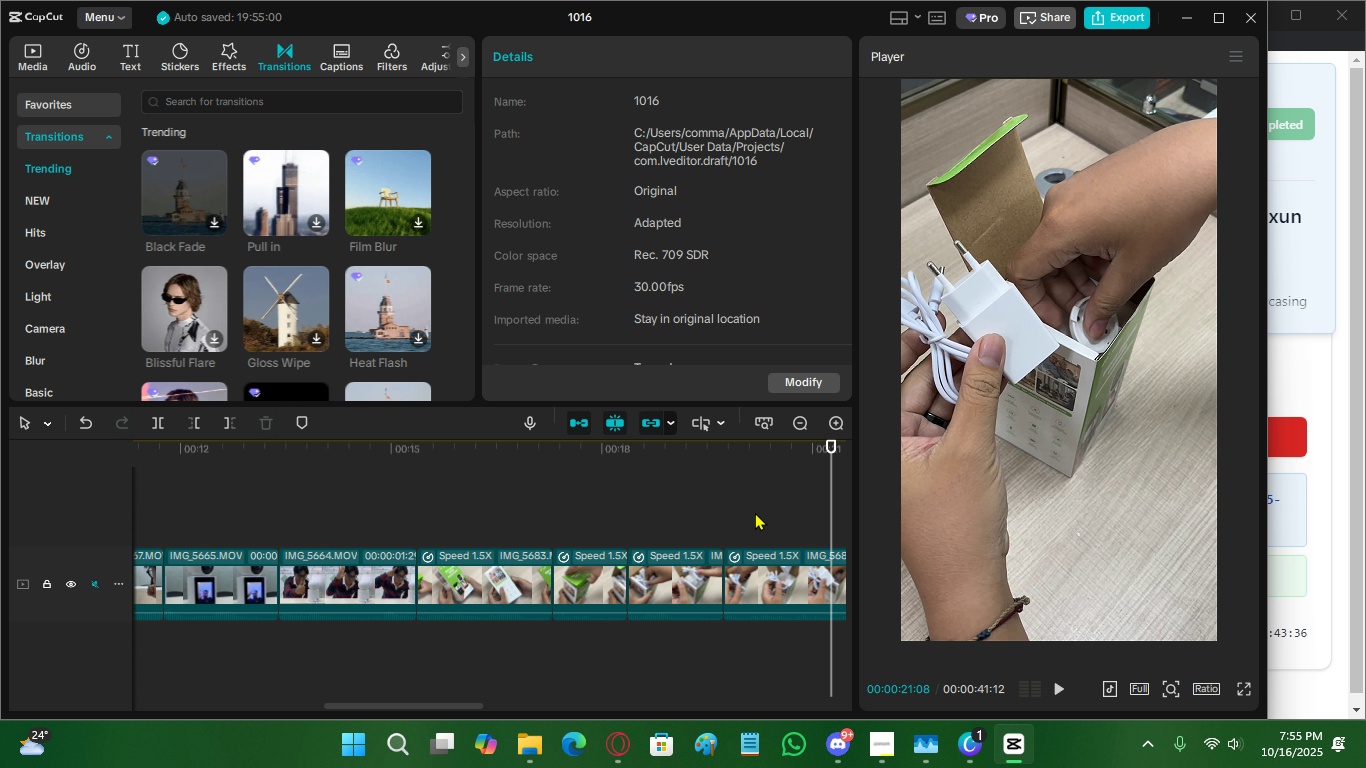 
key(Space)
 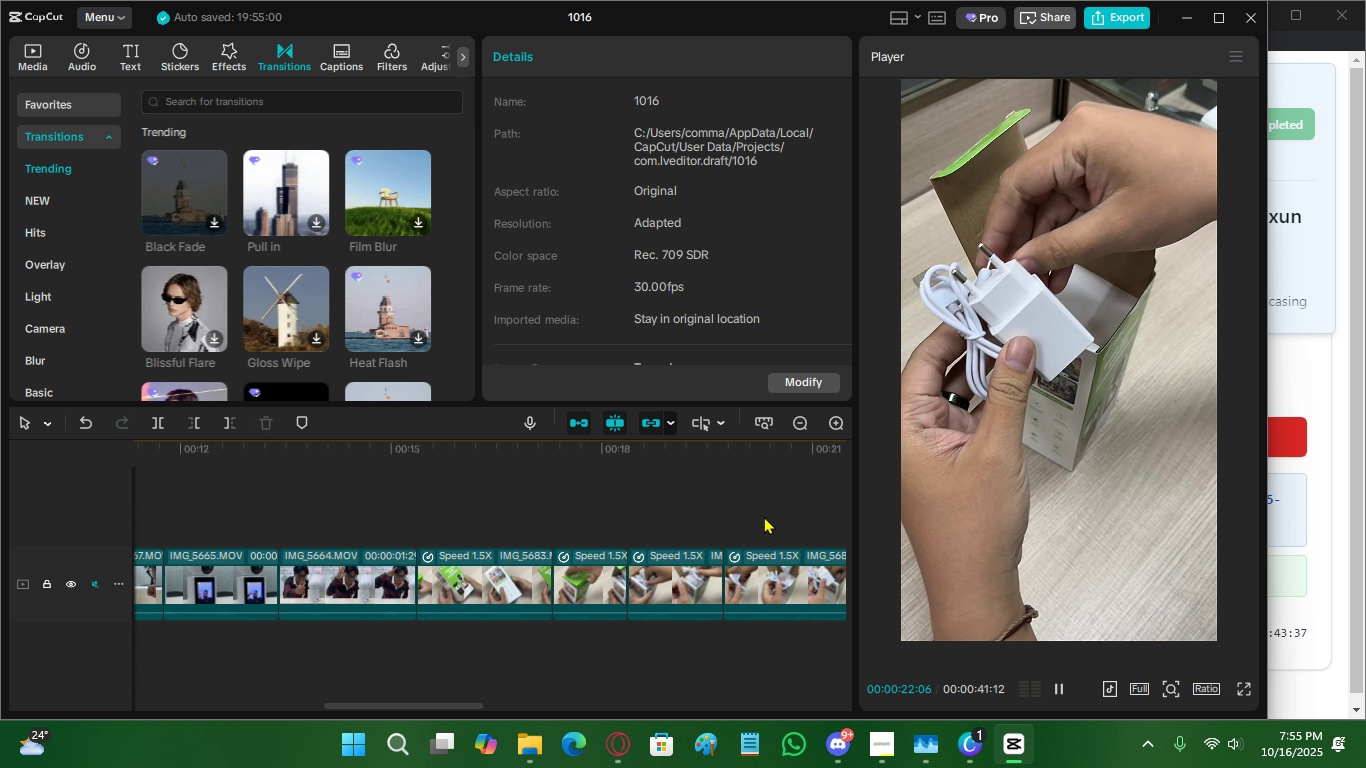 
key(Space)
 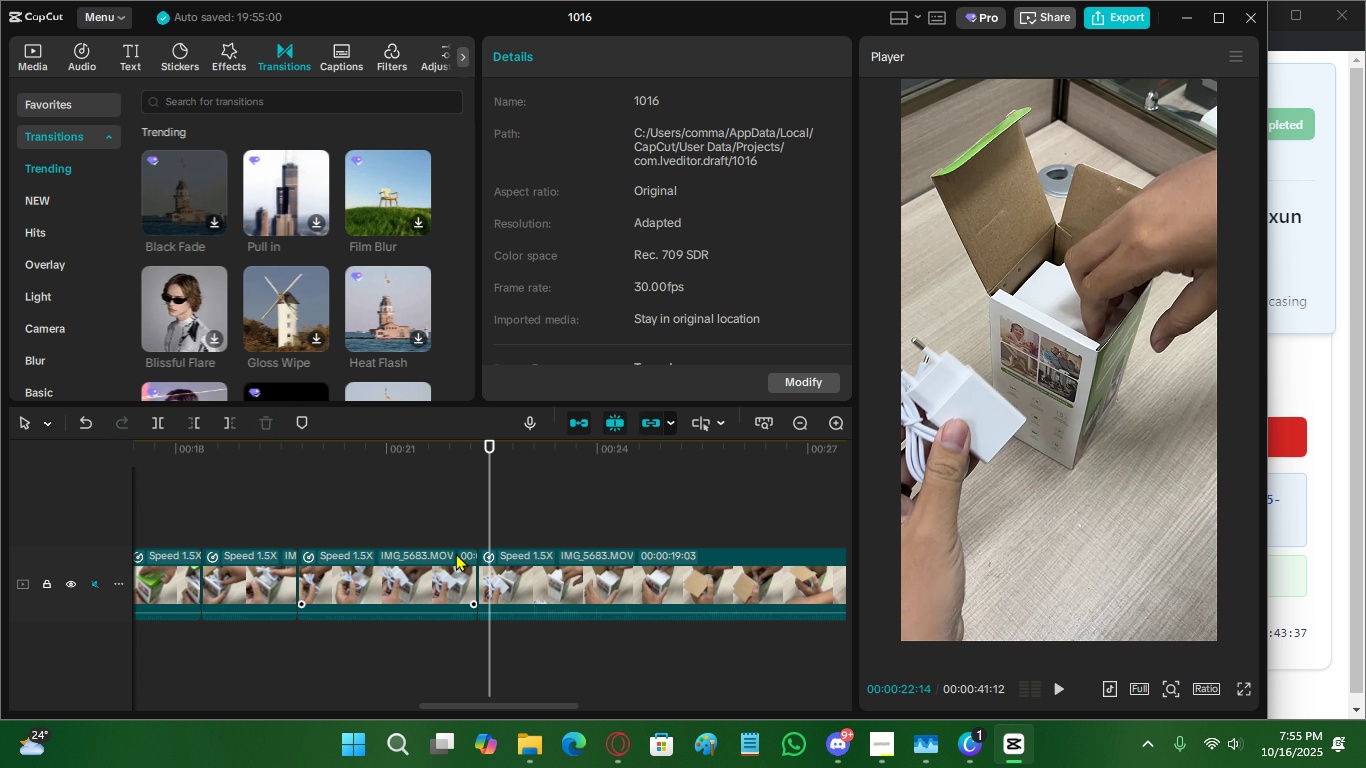 
hold_key(key=C, duration=7.96)
 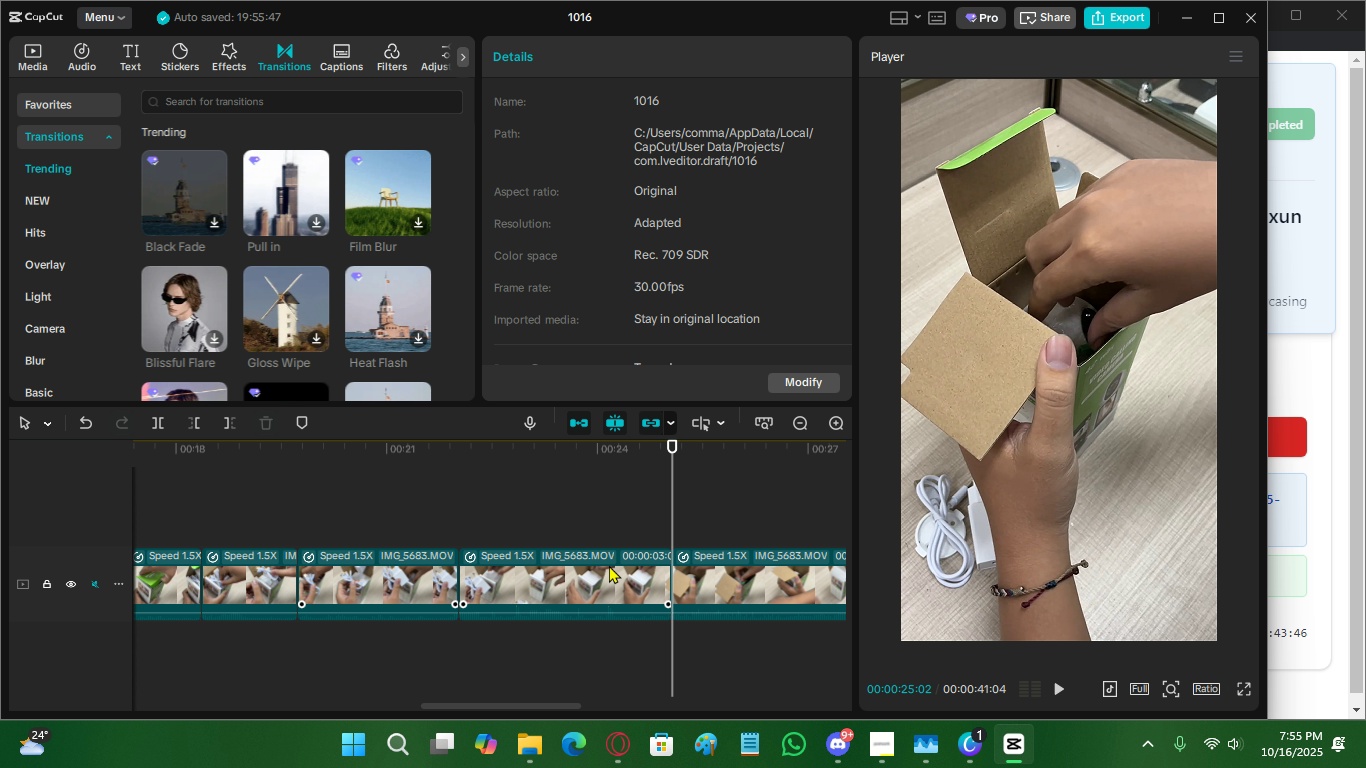 
left_click([348, 504])
 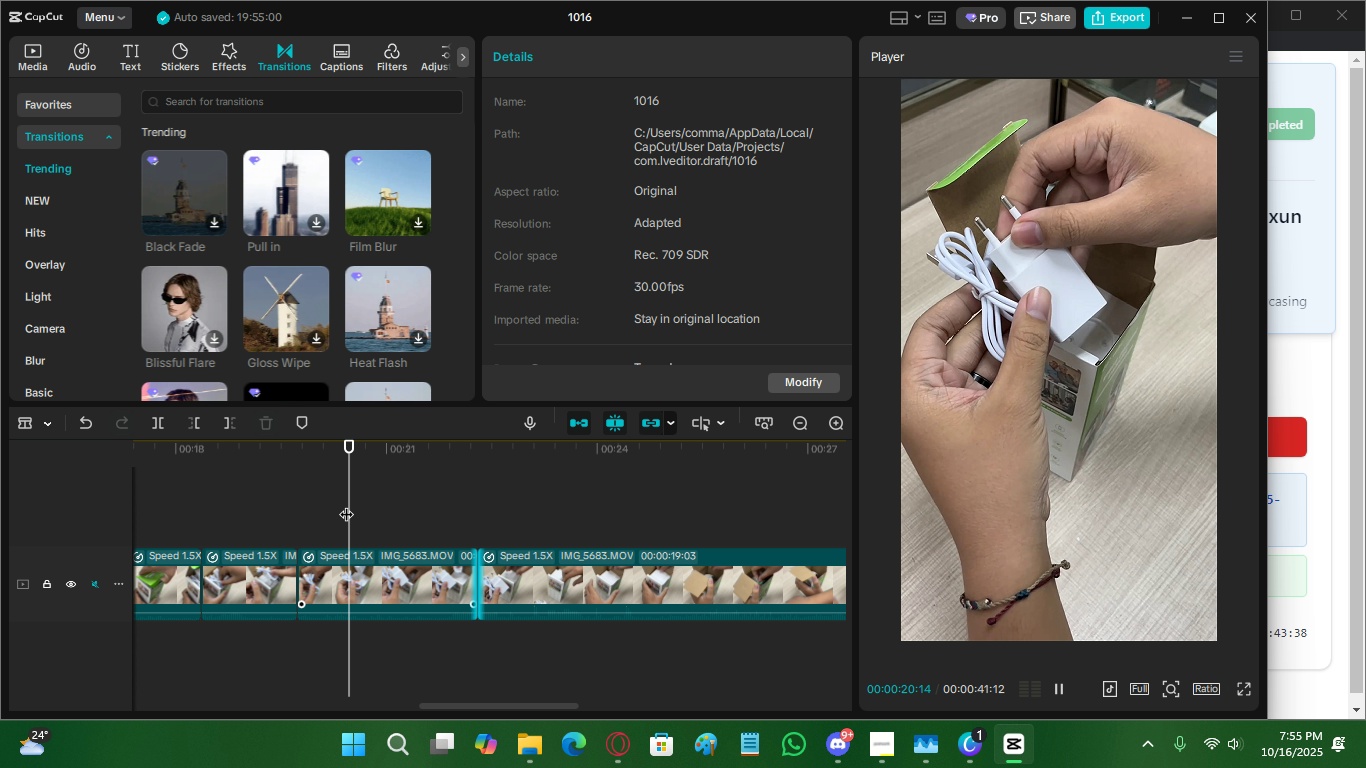 
key(Space)
 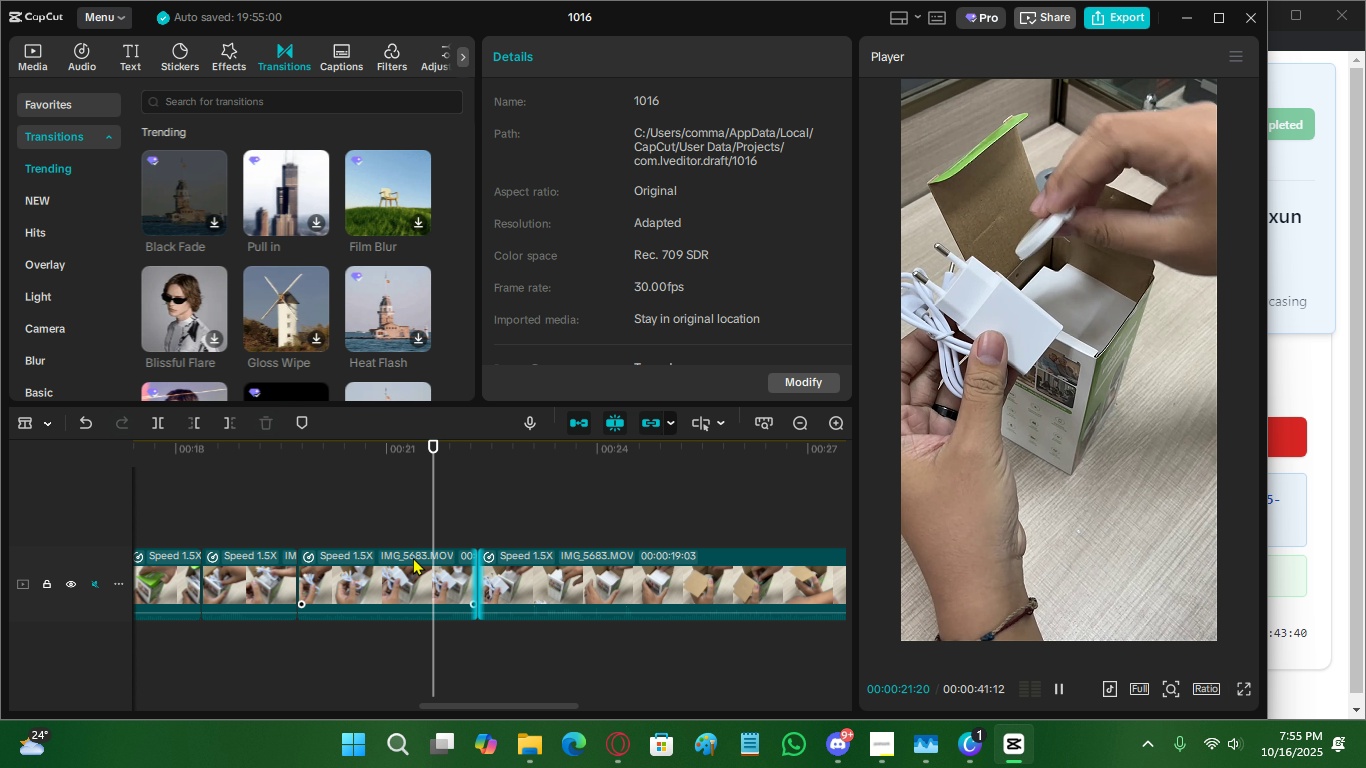 
key(Space)
 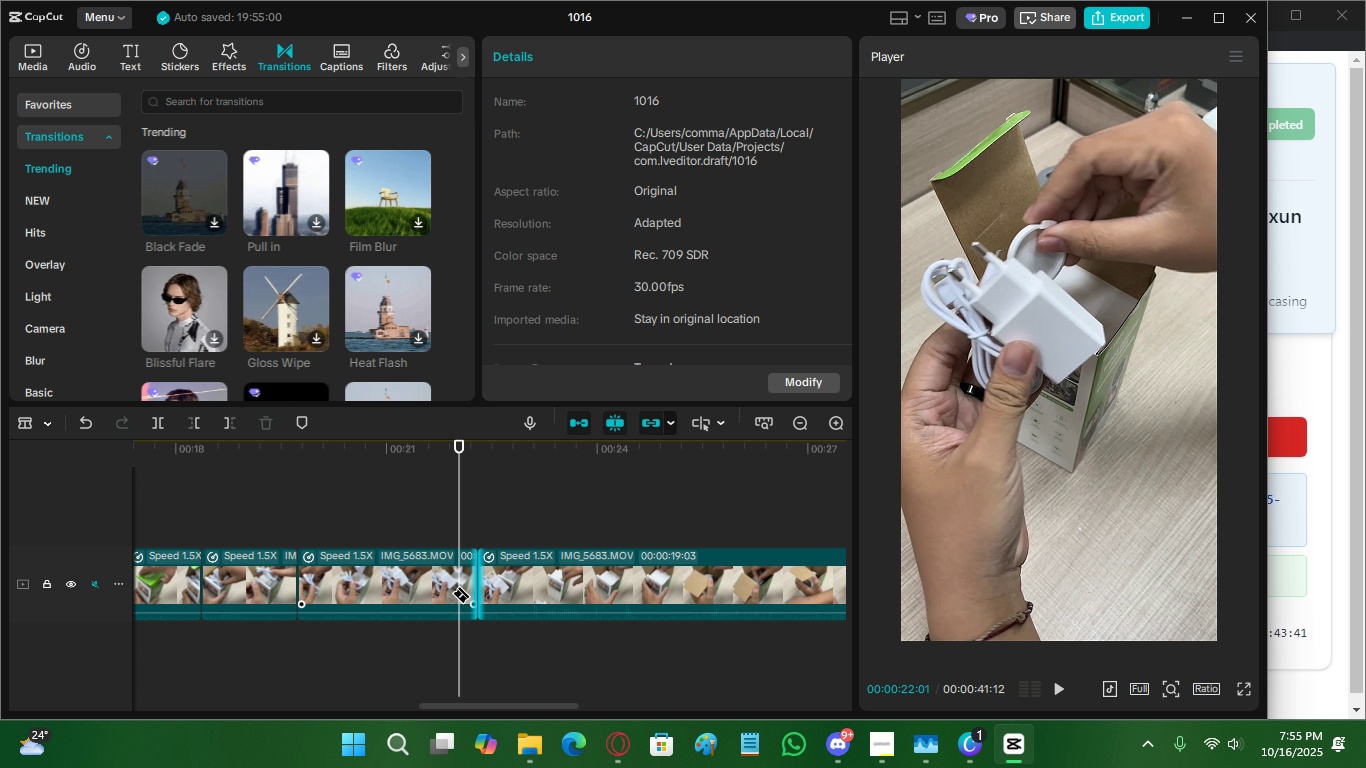 
left_click([461, 585])
 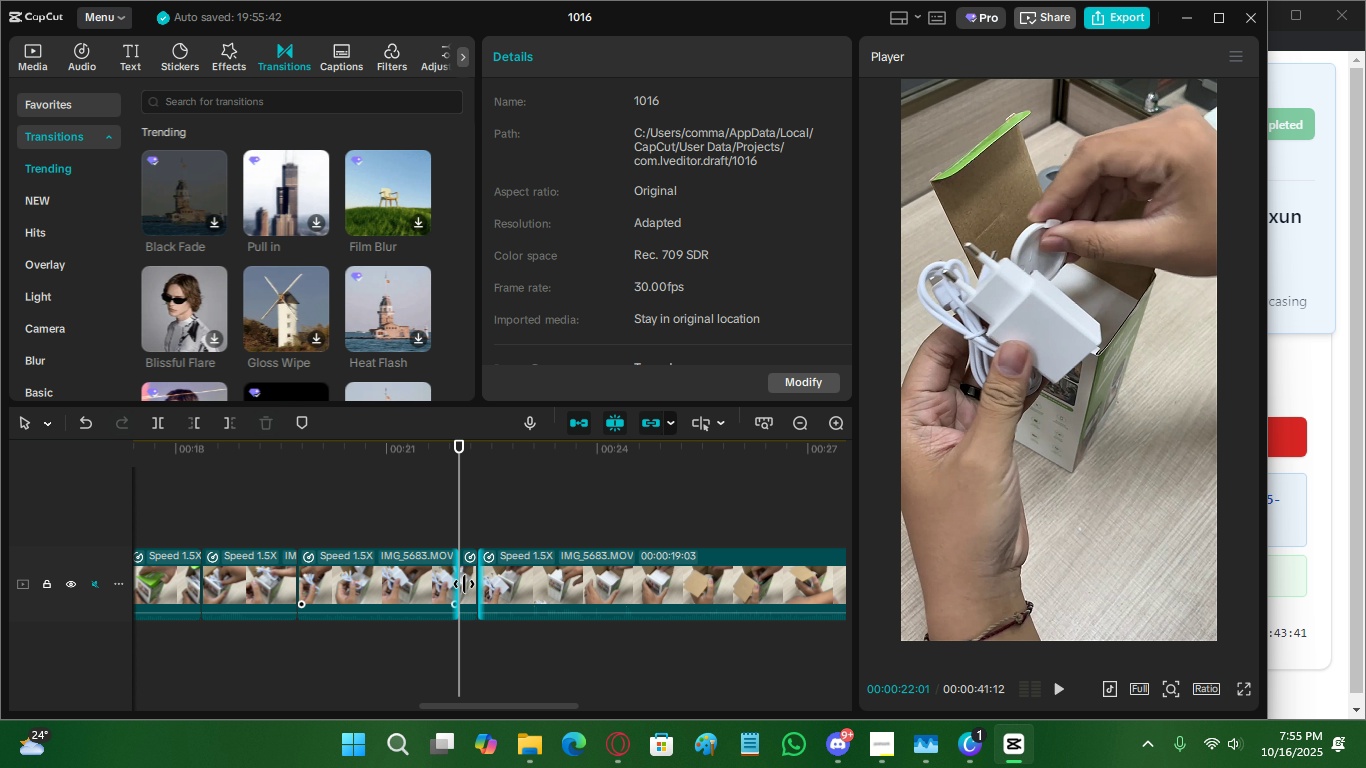 
key(V)
 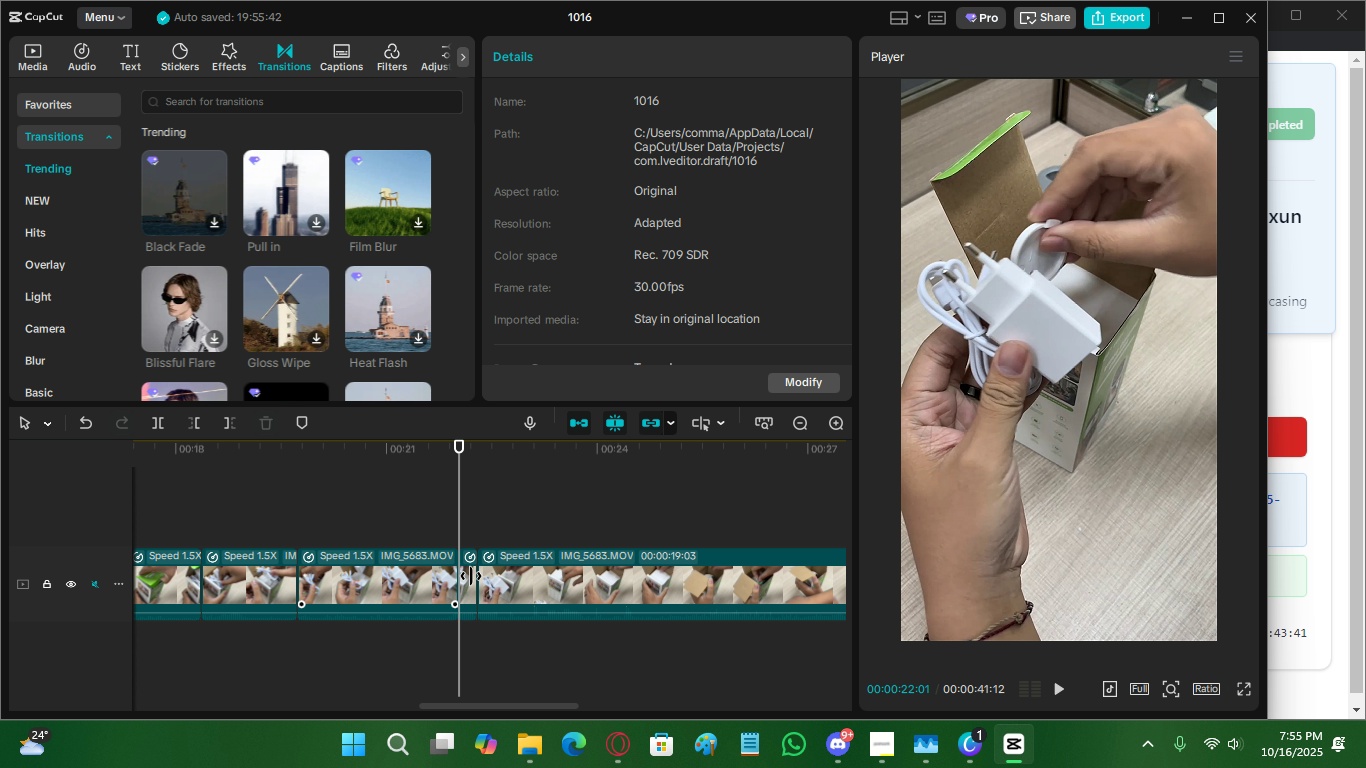 
double_click([471, 576])
 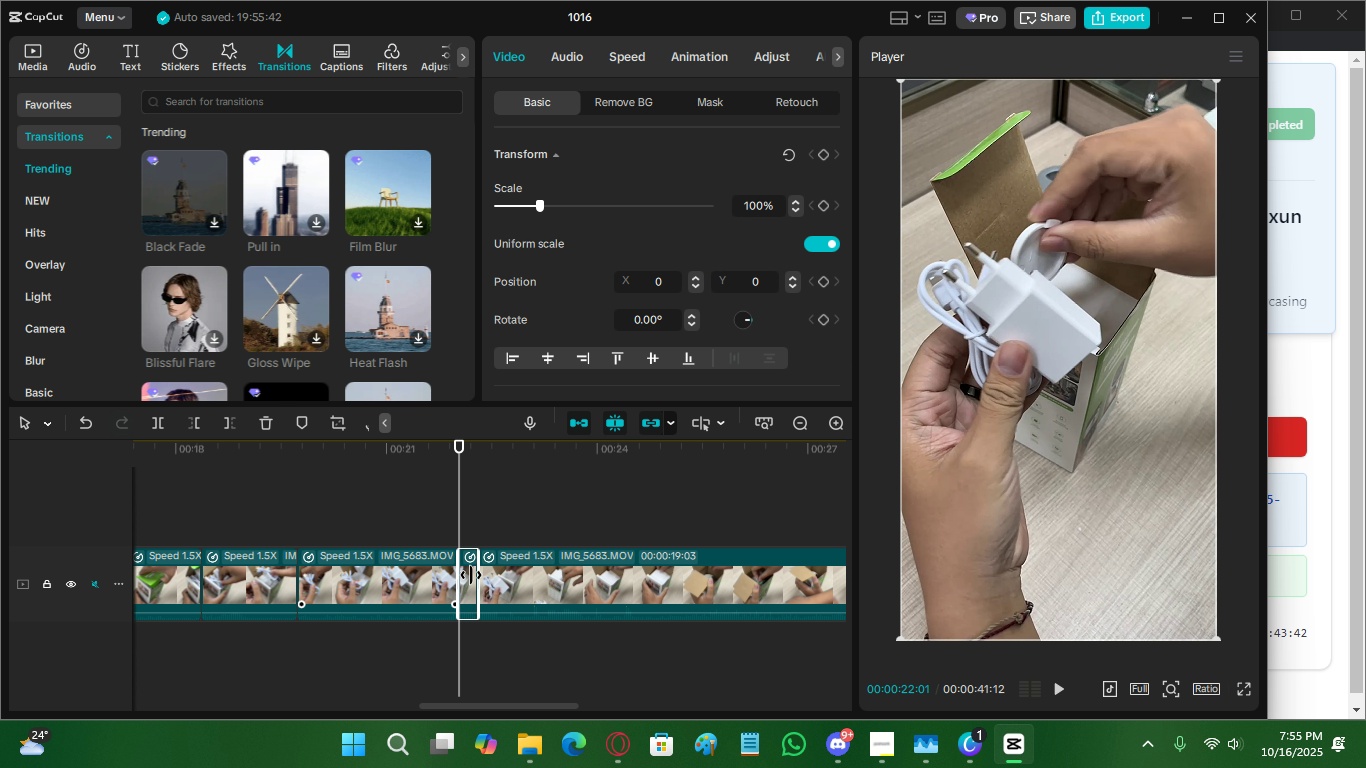 
key(X)
 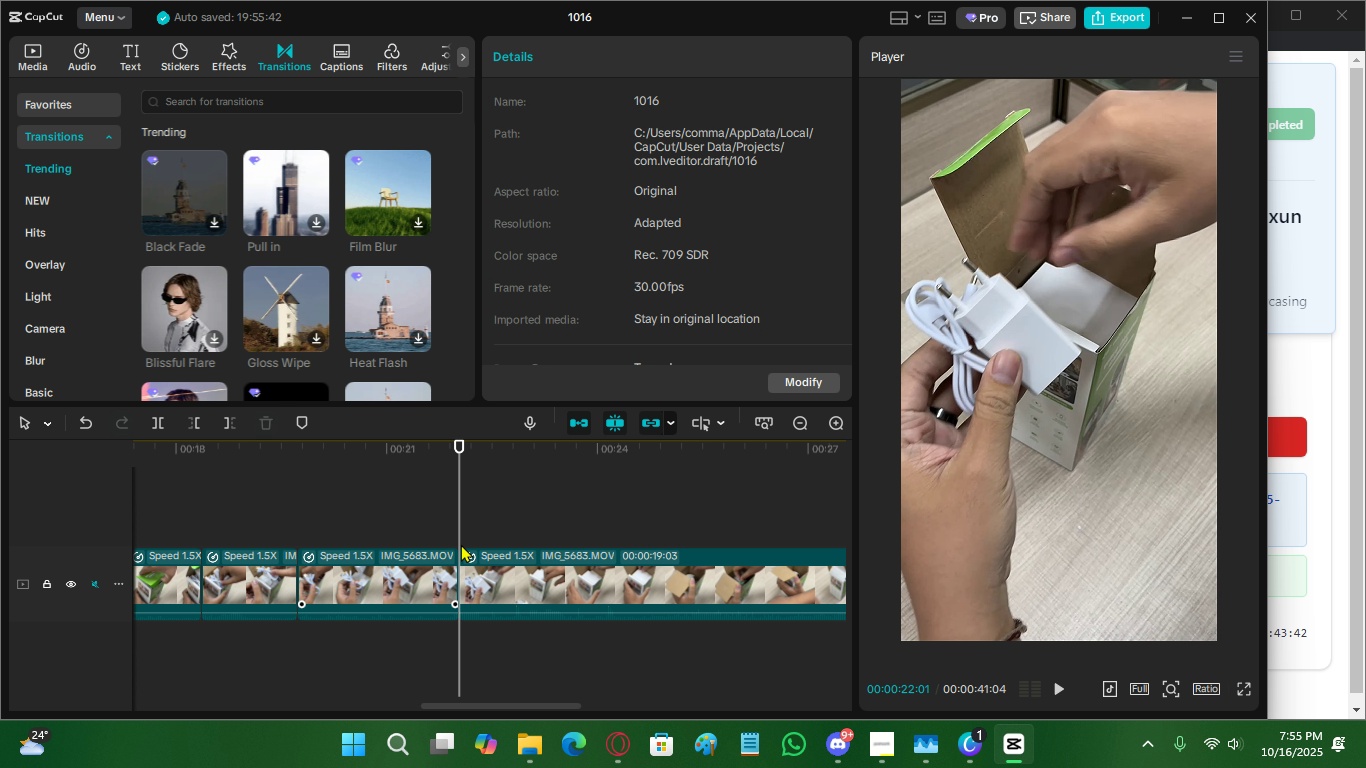 
key(Space)
 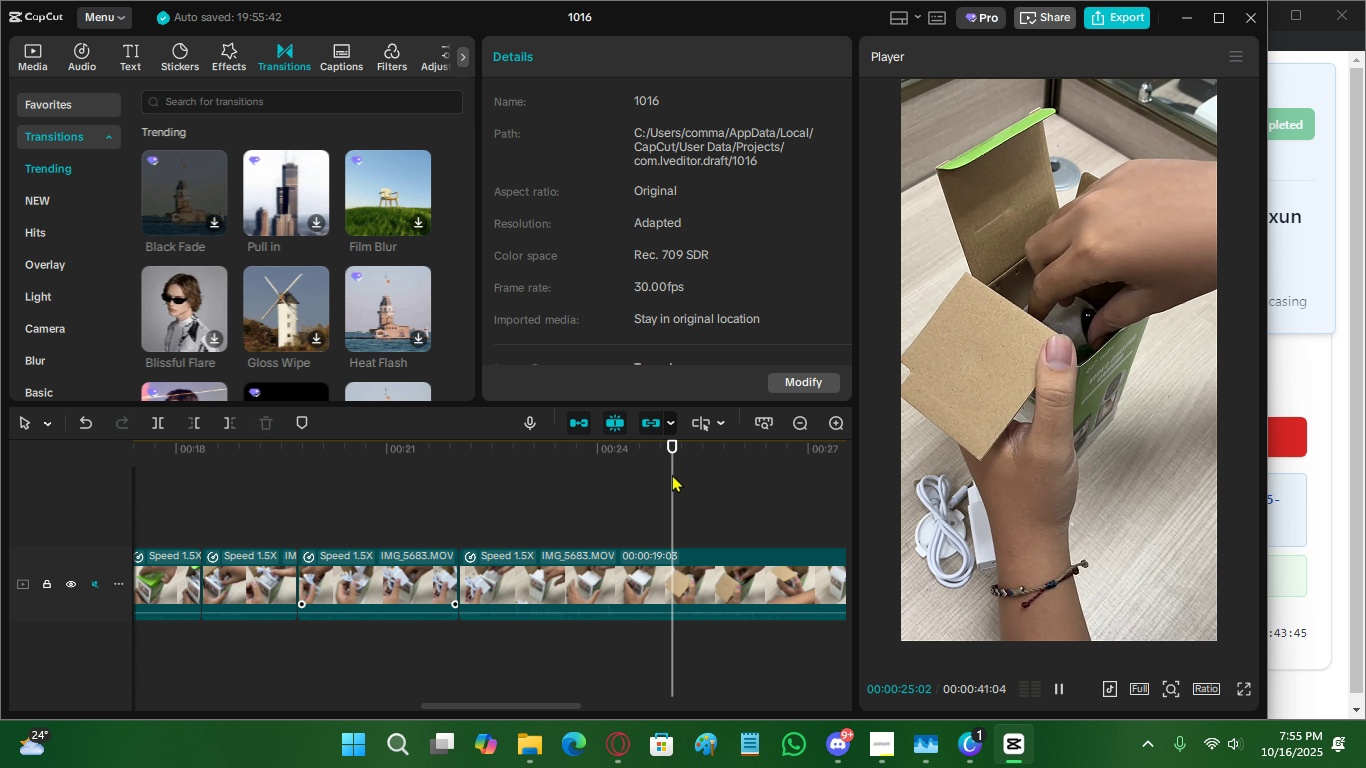 
left_click([672, 564])
 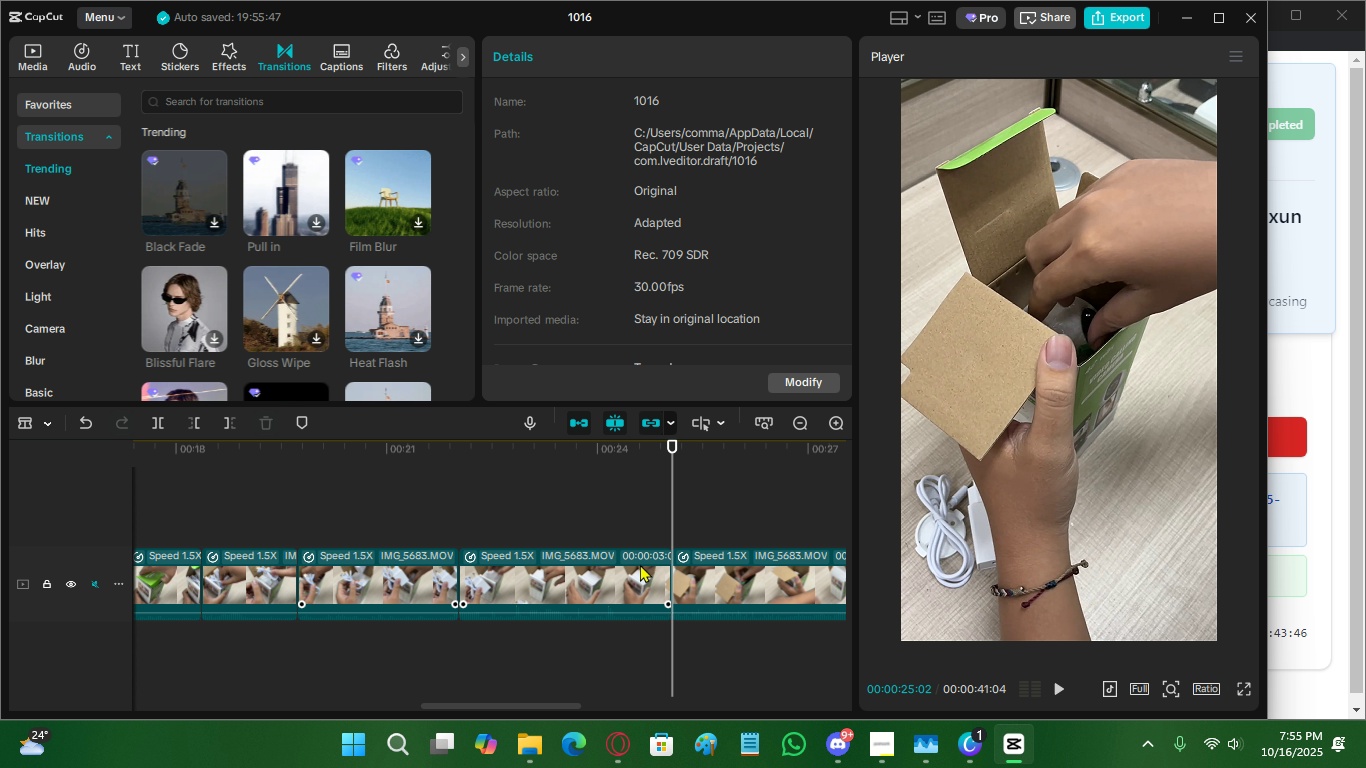 
key(V)
 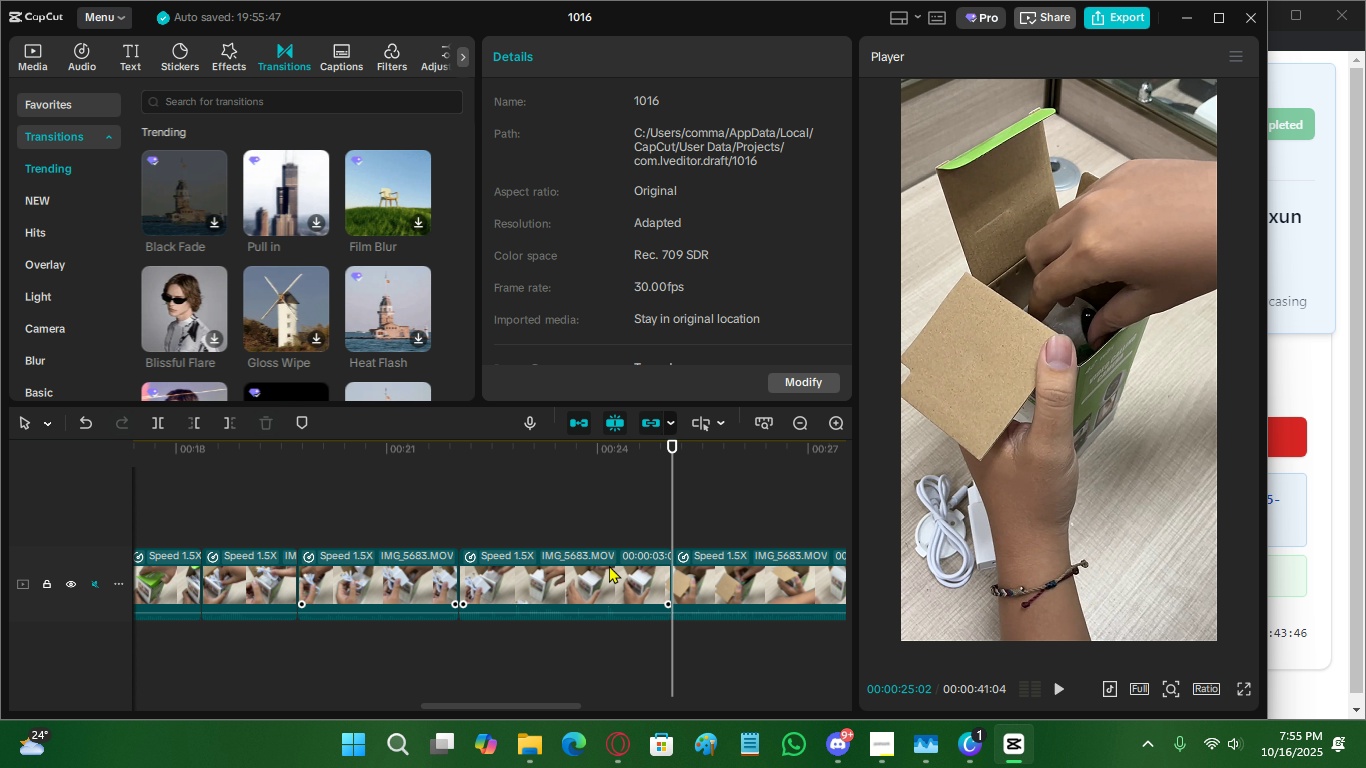 
double_click([609, 565])
 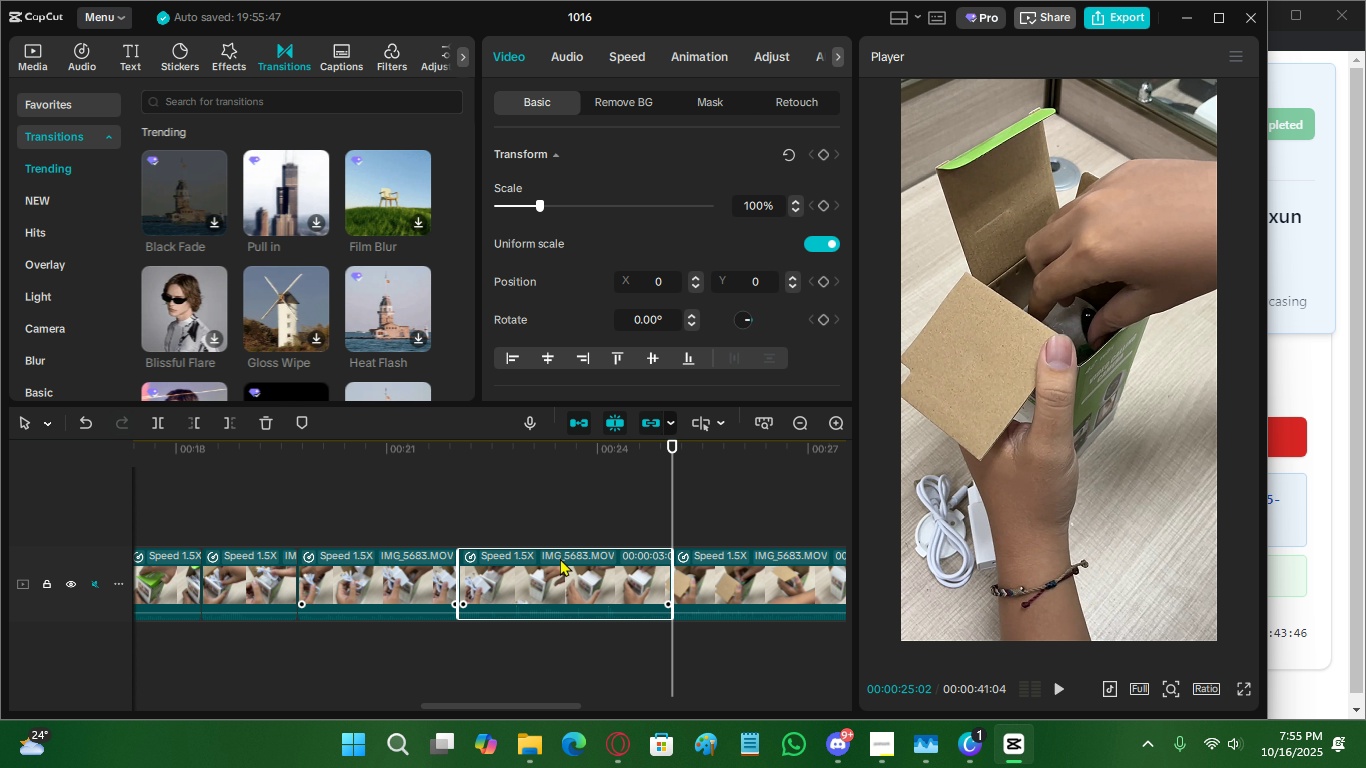 
key(X)
 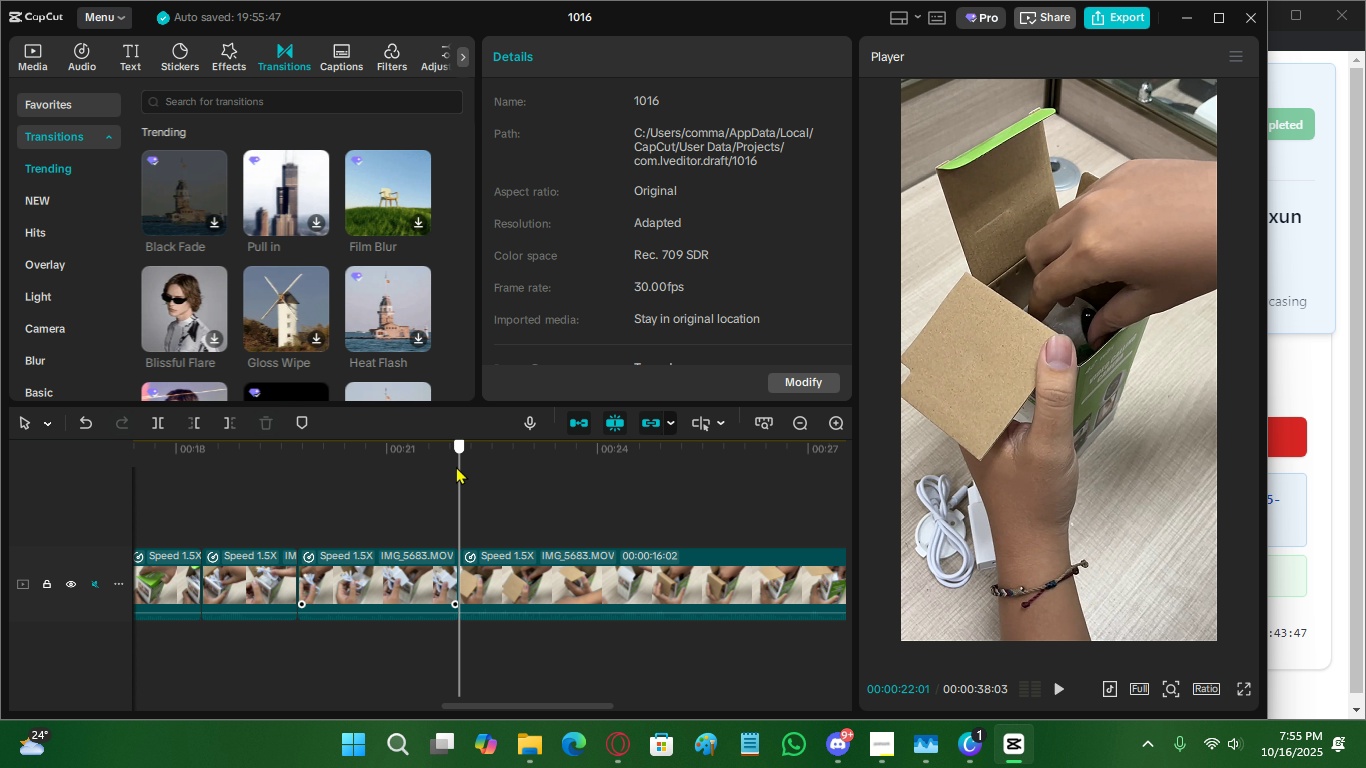 
left_click([456, 466])
 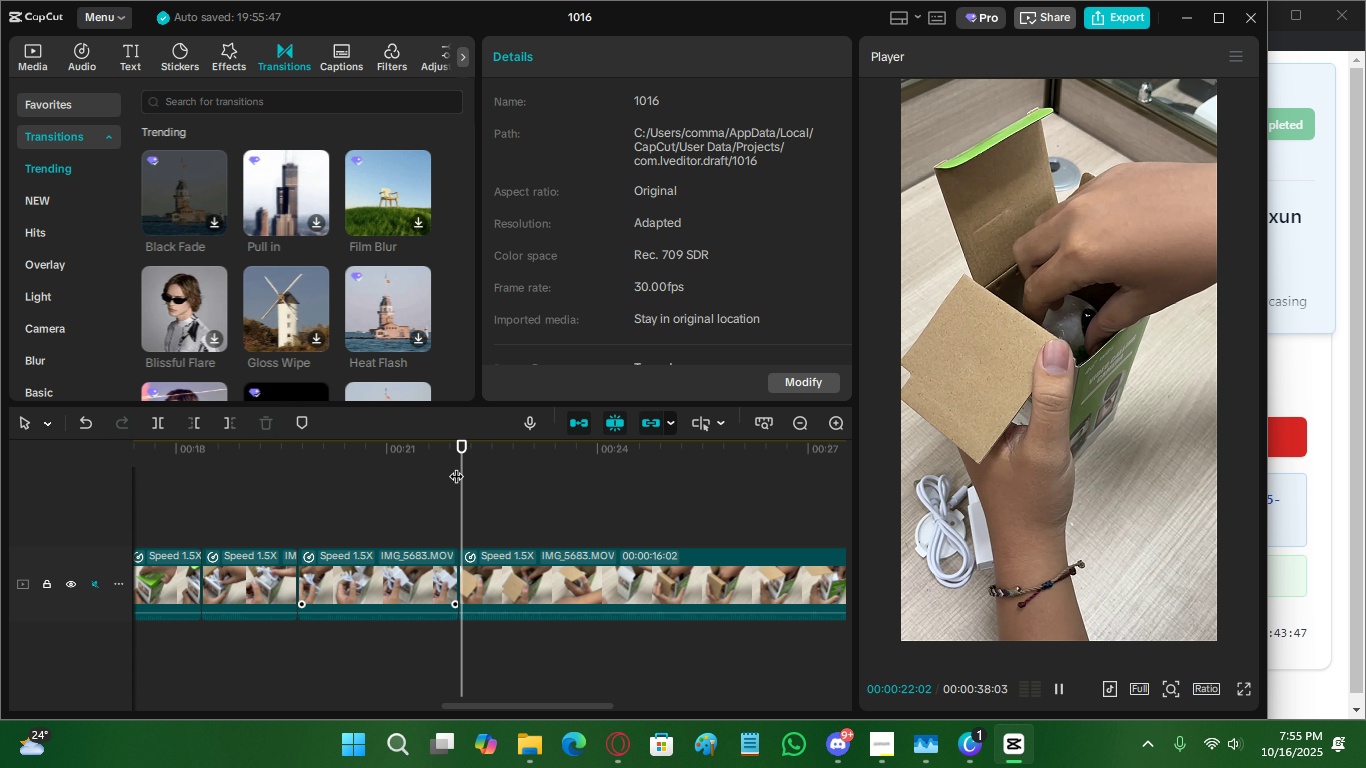 
key(Space)
 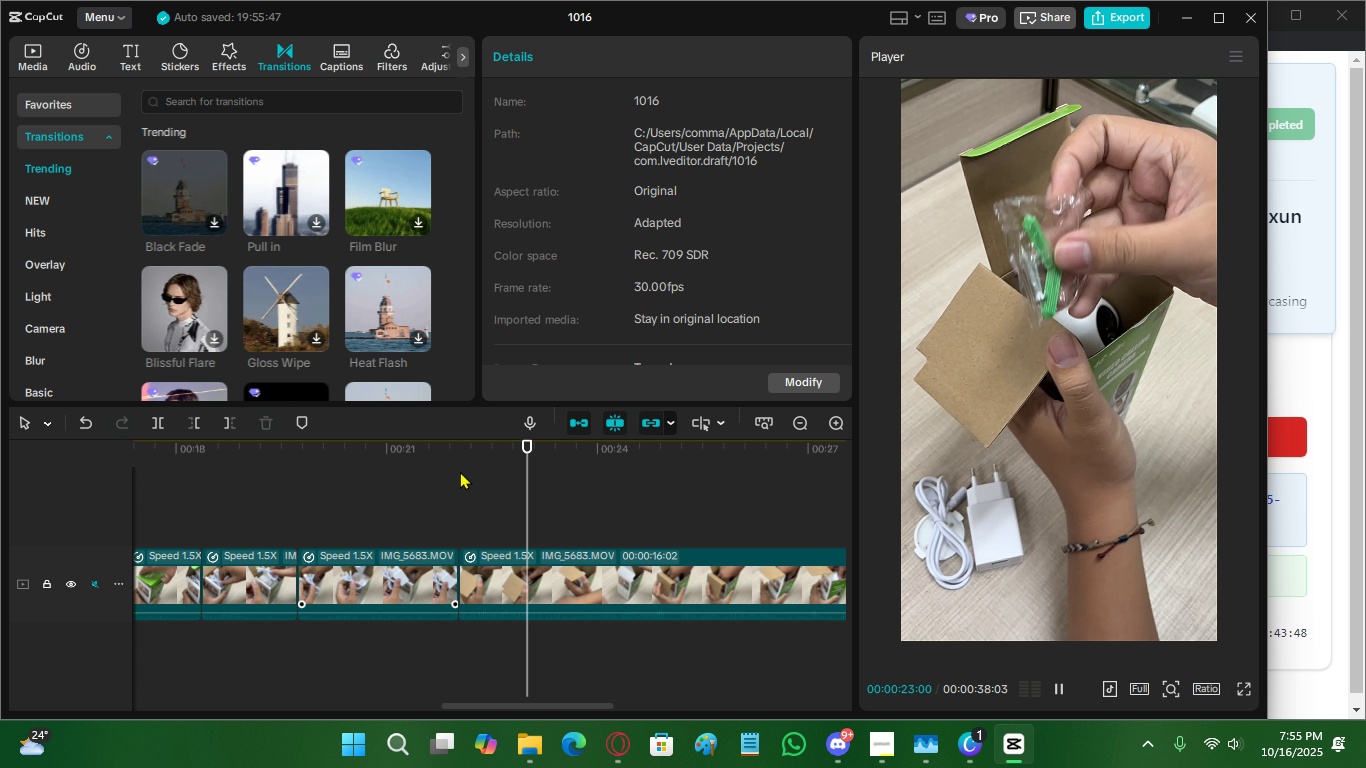 
key(Space)
 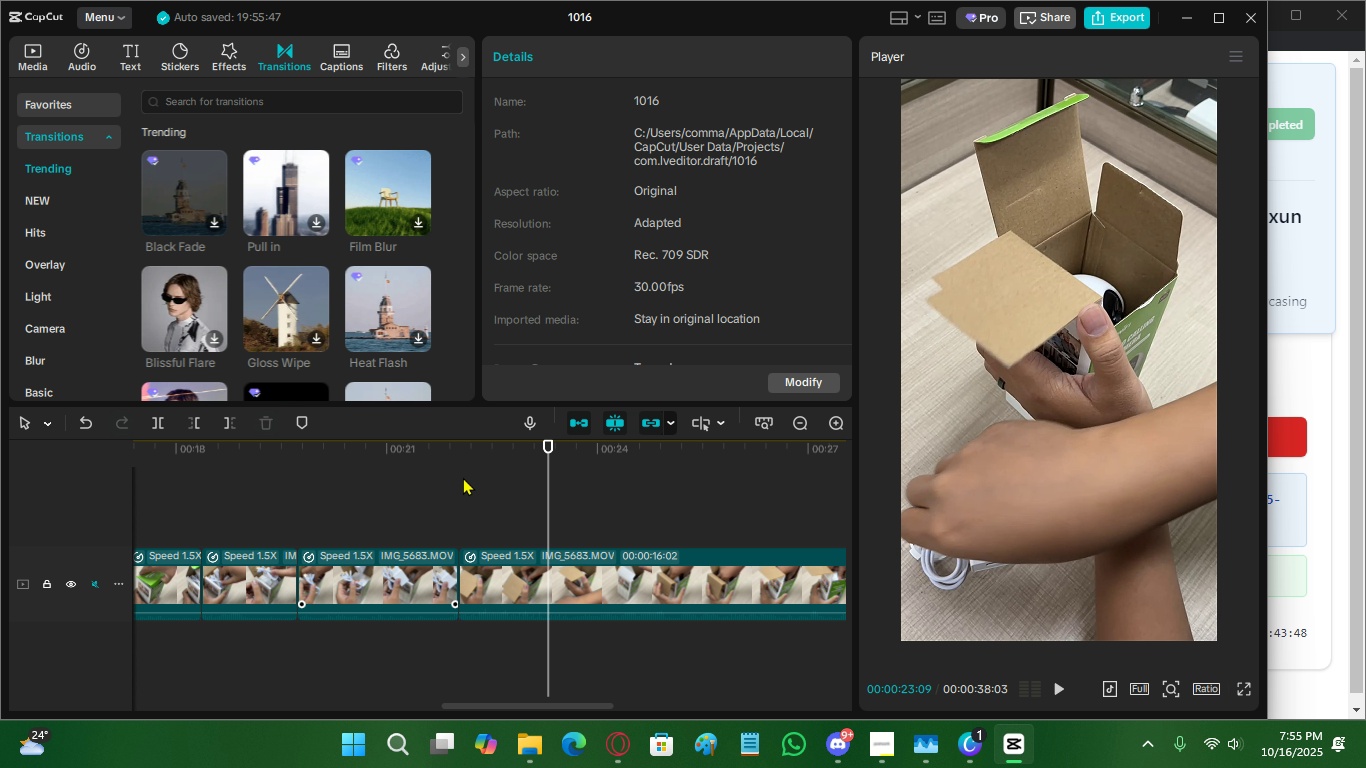 
key(Space)
 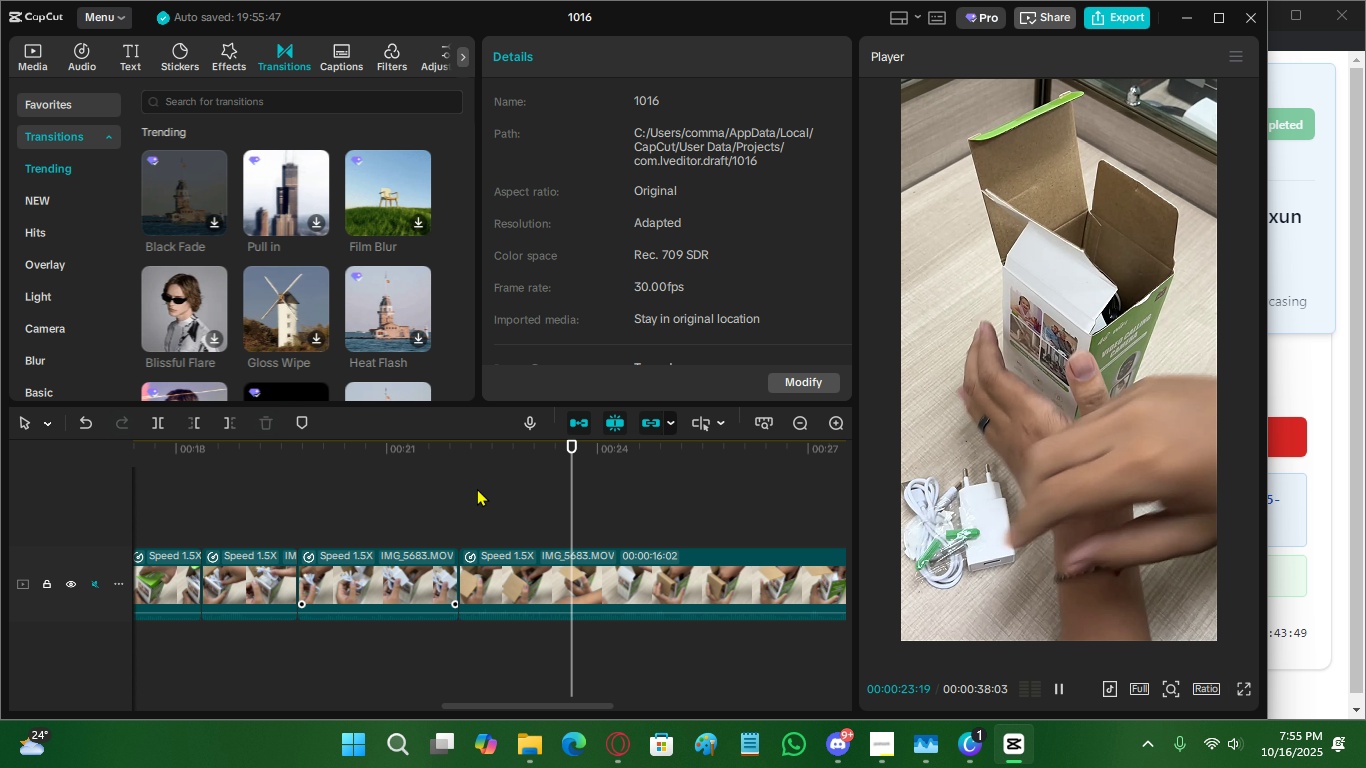 
key(Space)
 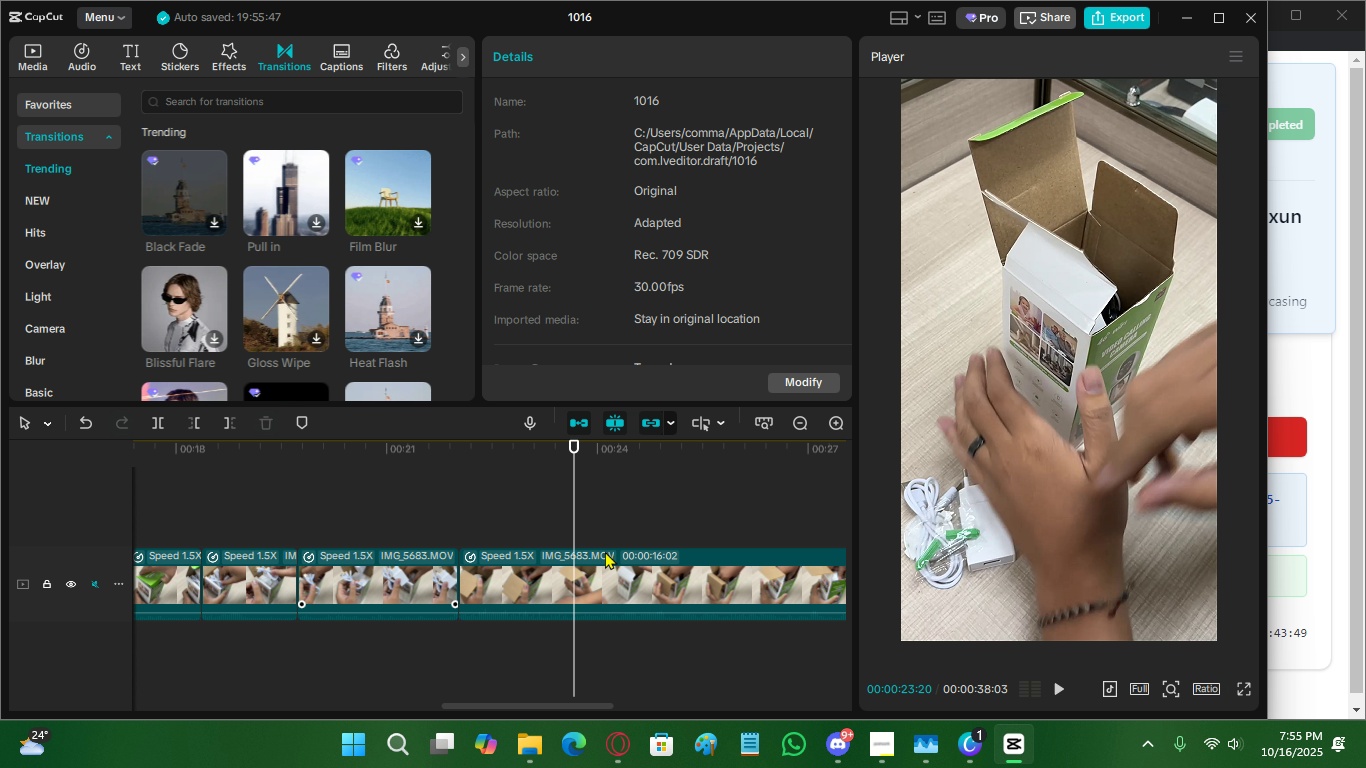 
key(C)
 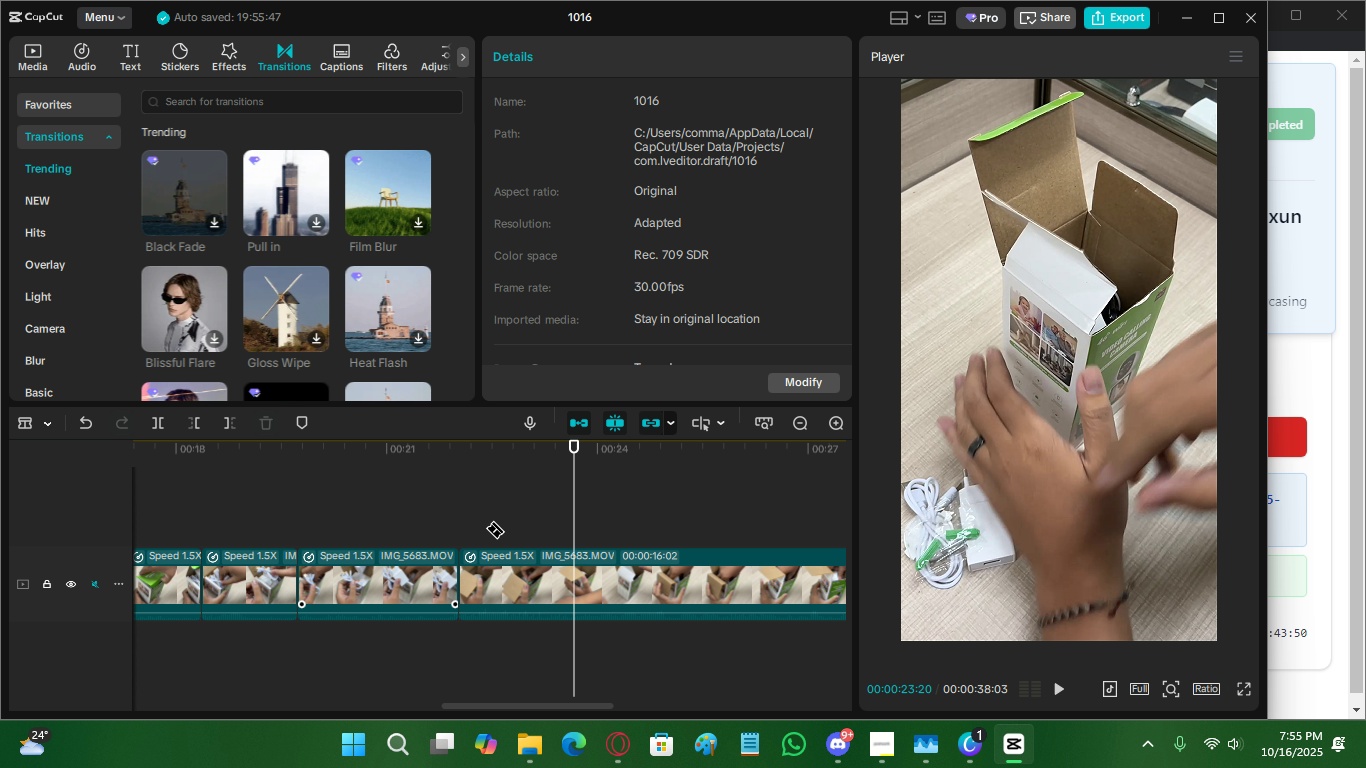 
key(Space)
 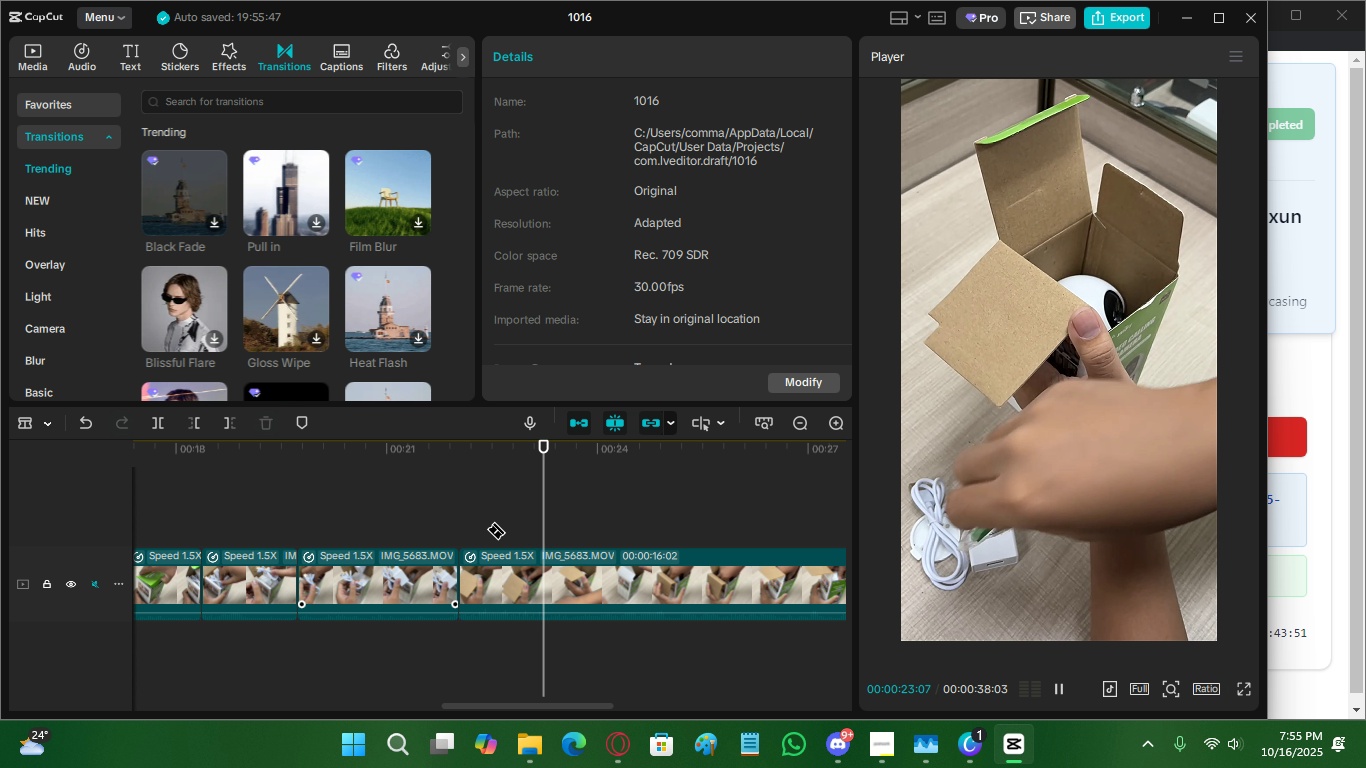 
key(Space)
 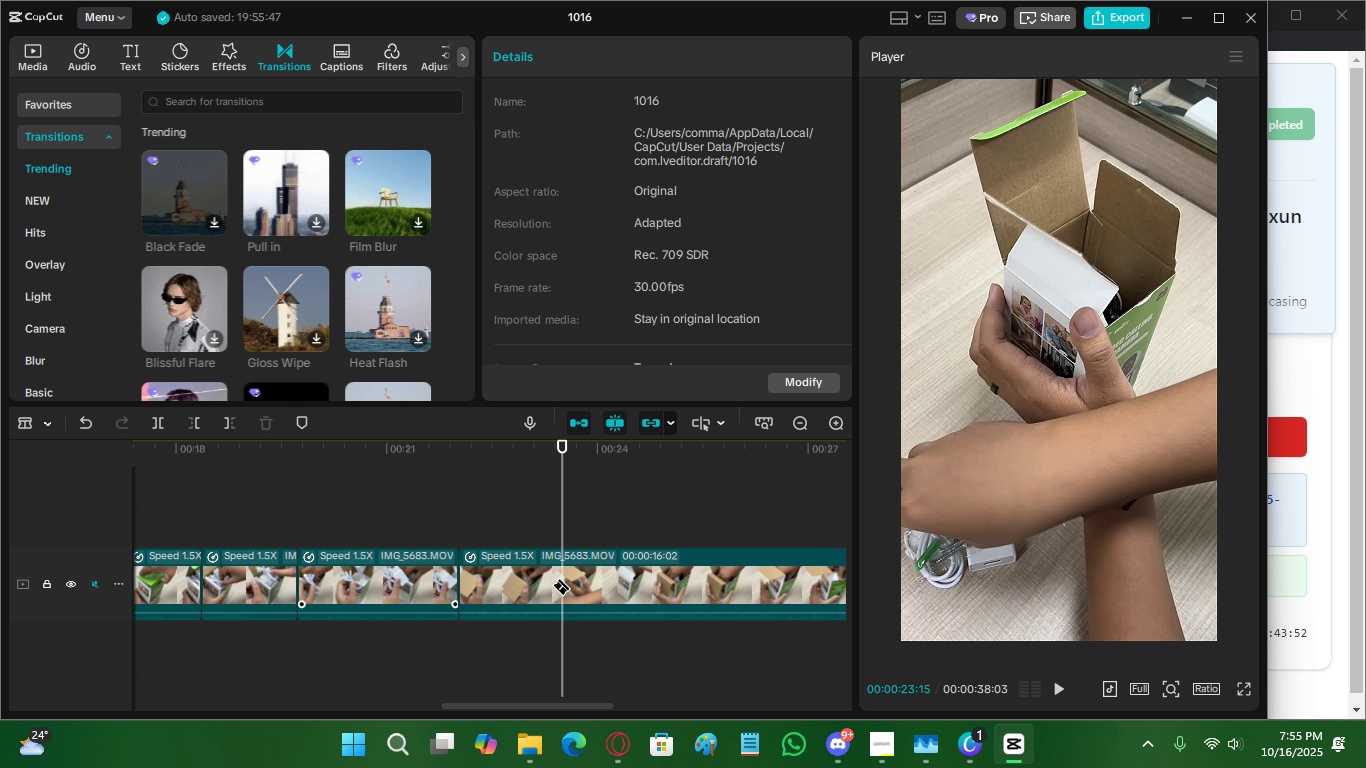 
left_click([561, 577])
 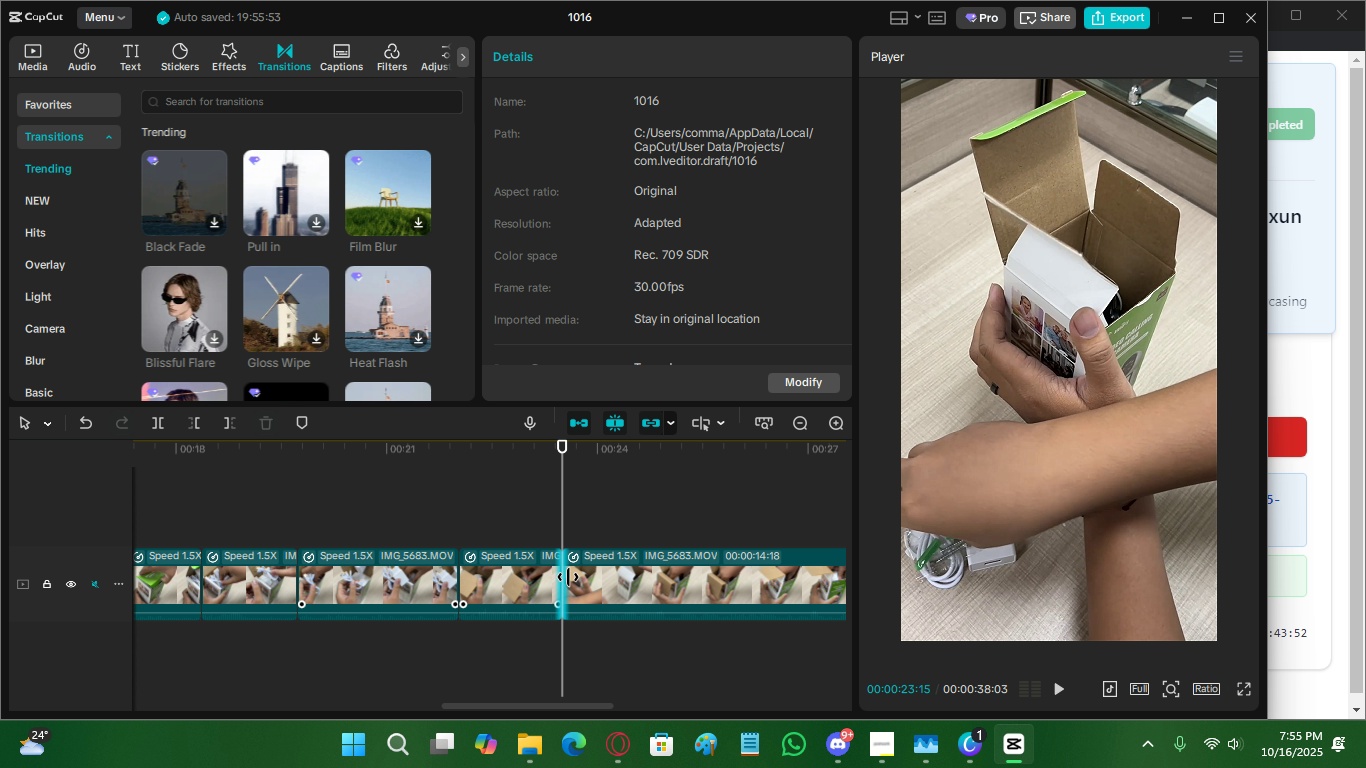 
key(V)
 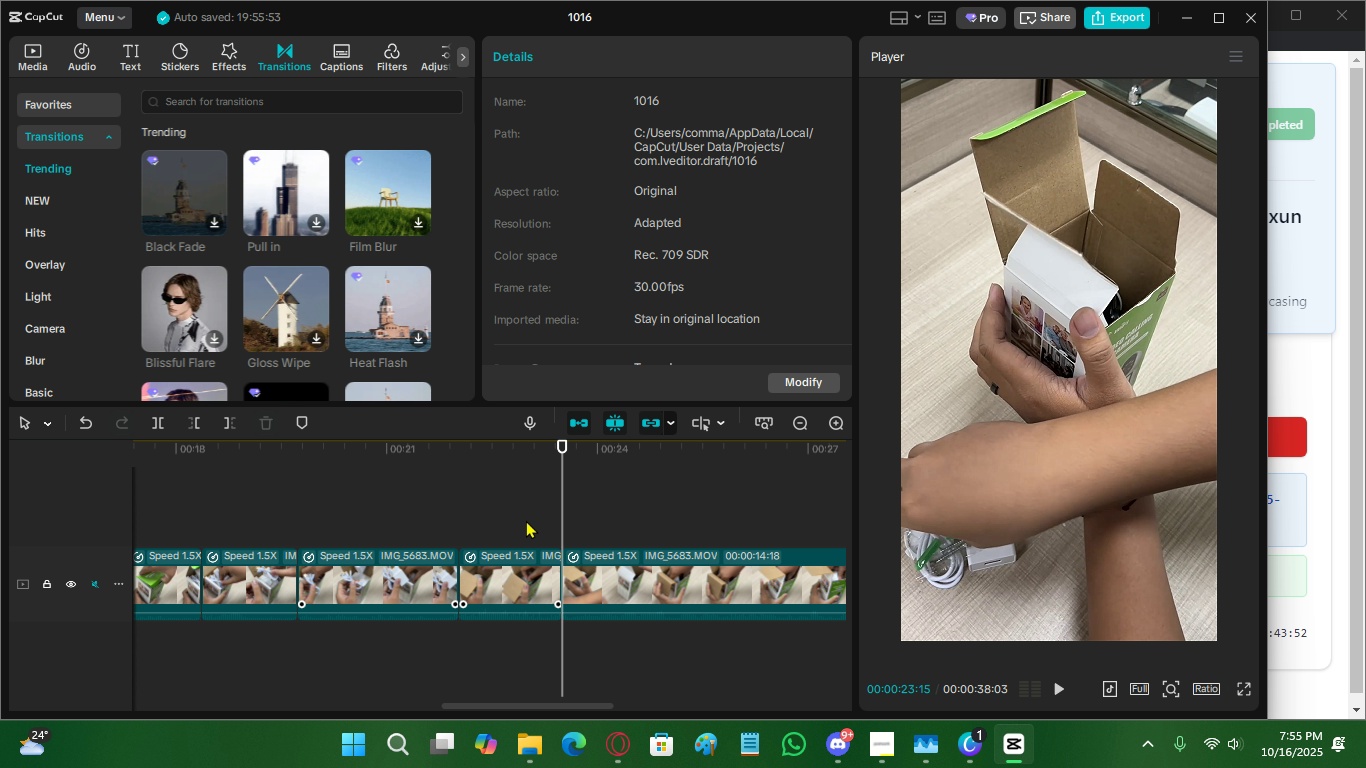 
double_click([526, 520])
 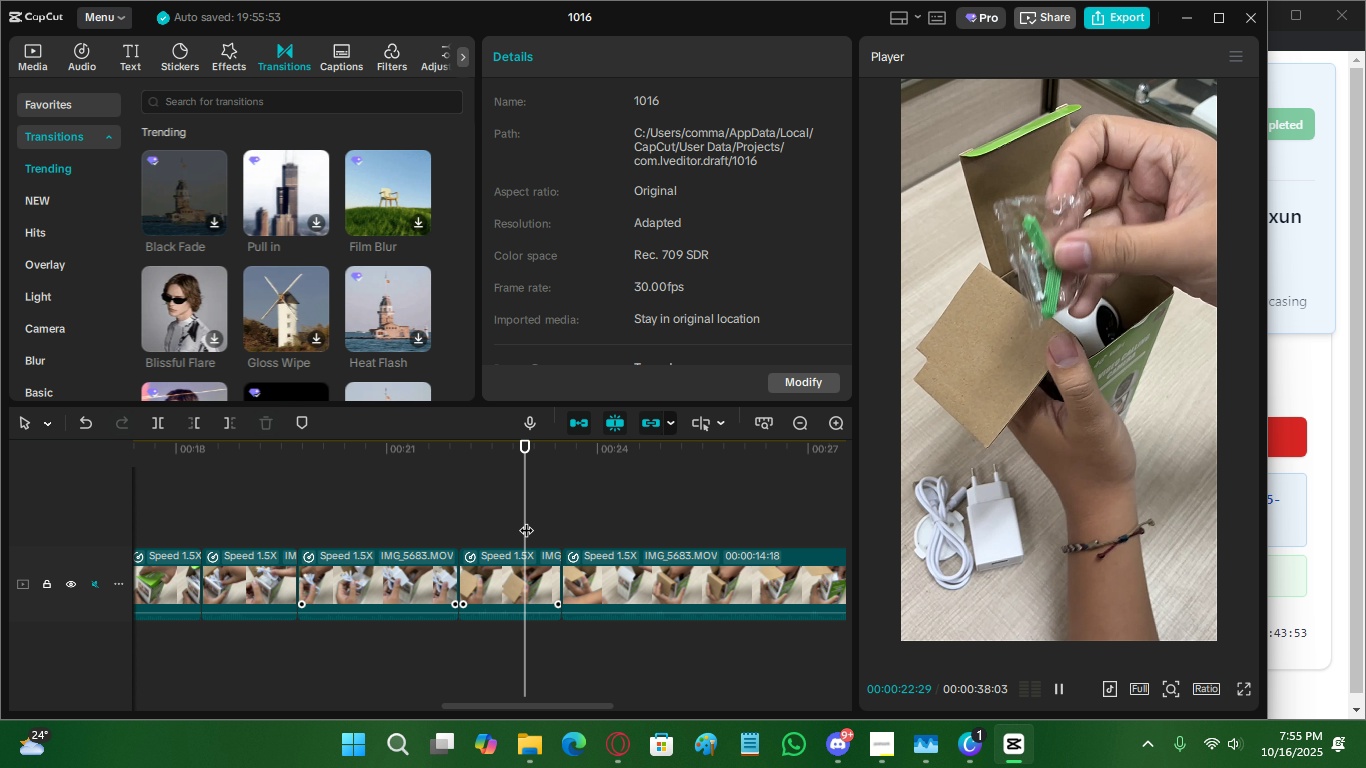 
key(Space)
 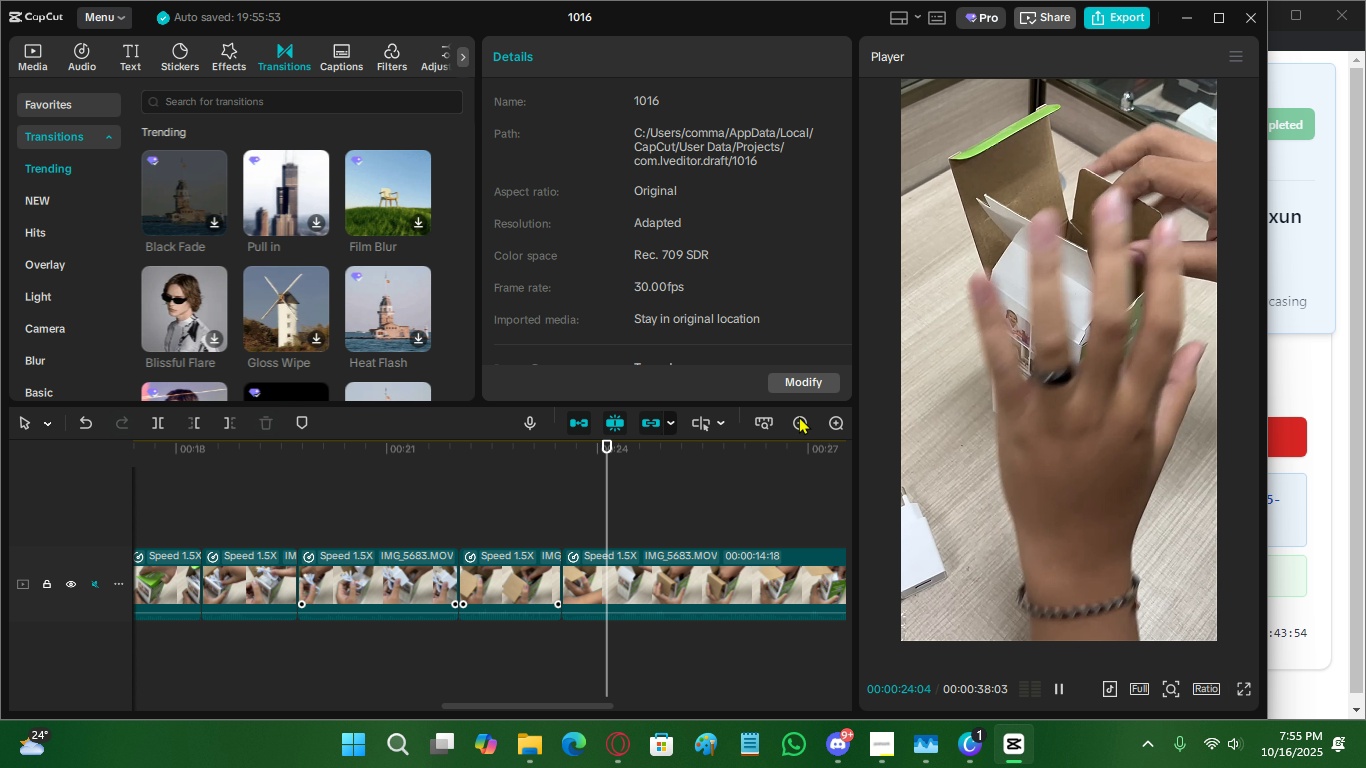 
double_click([799, 421])
 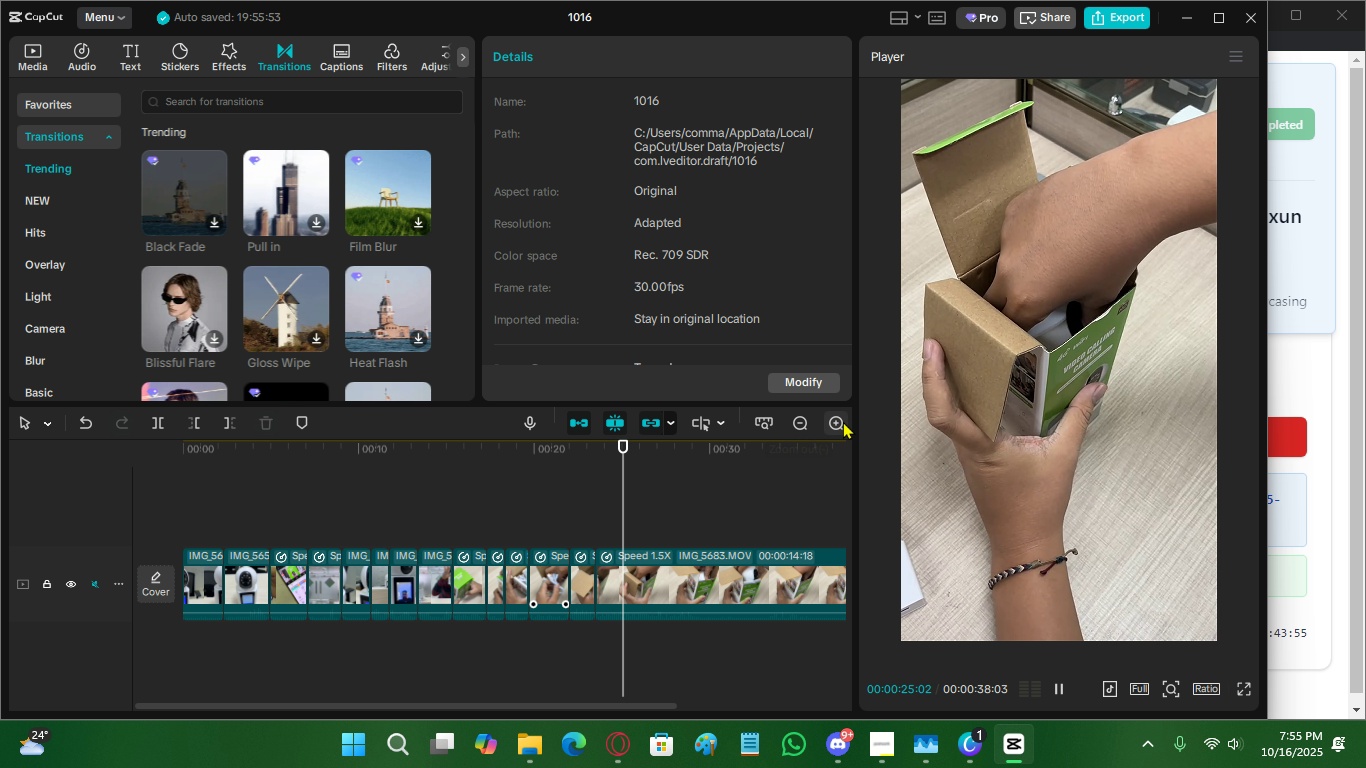 
left_click([843, 421])
 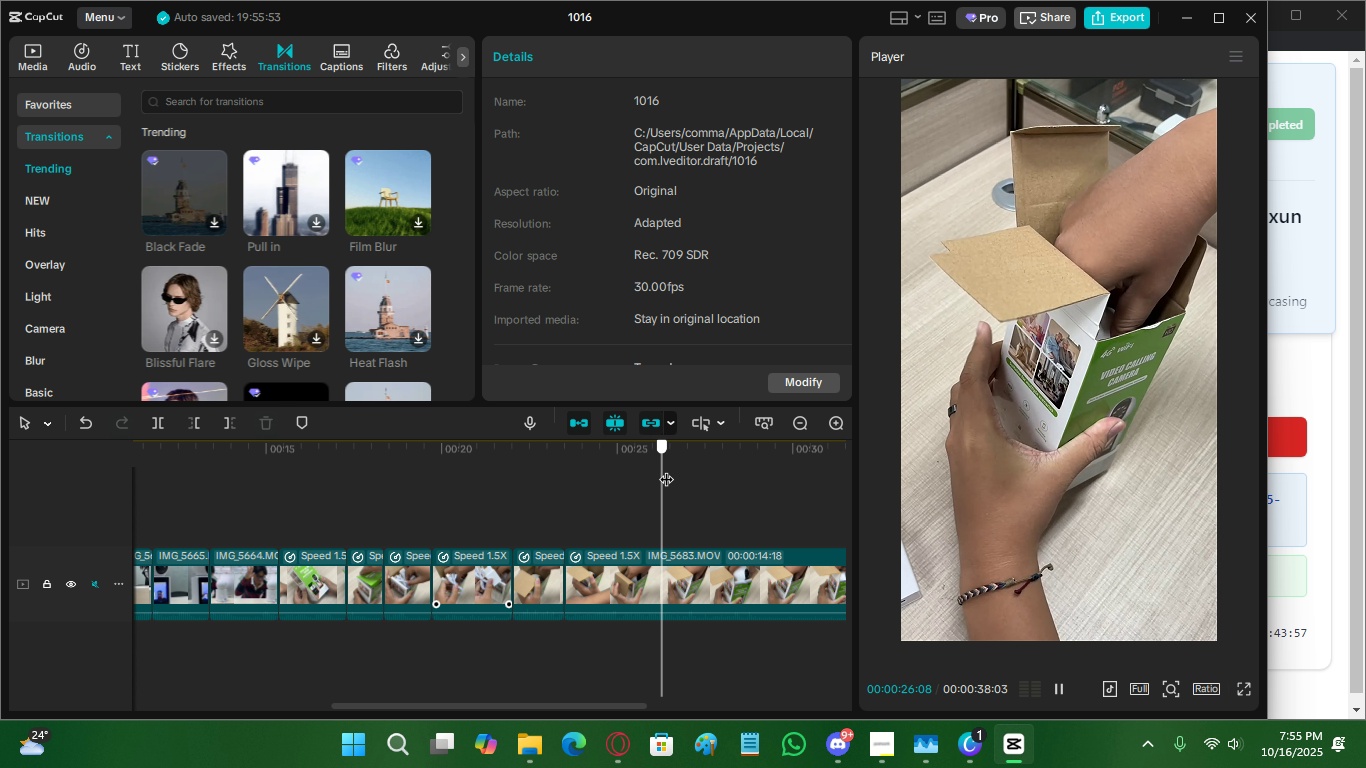 
key(C)
 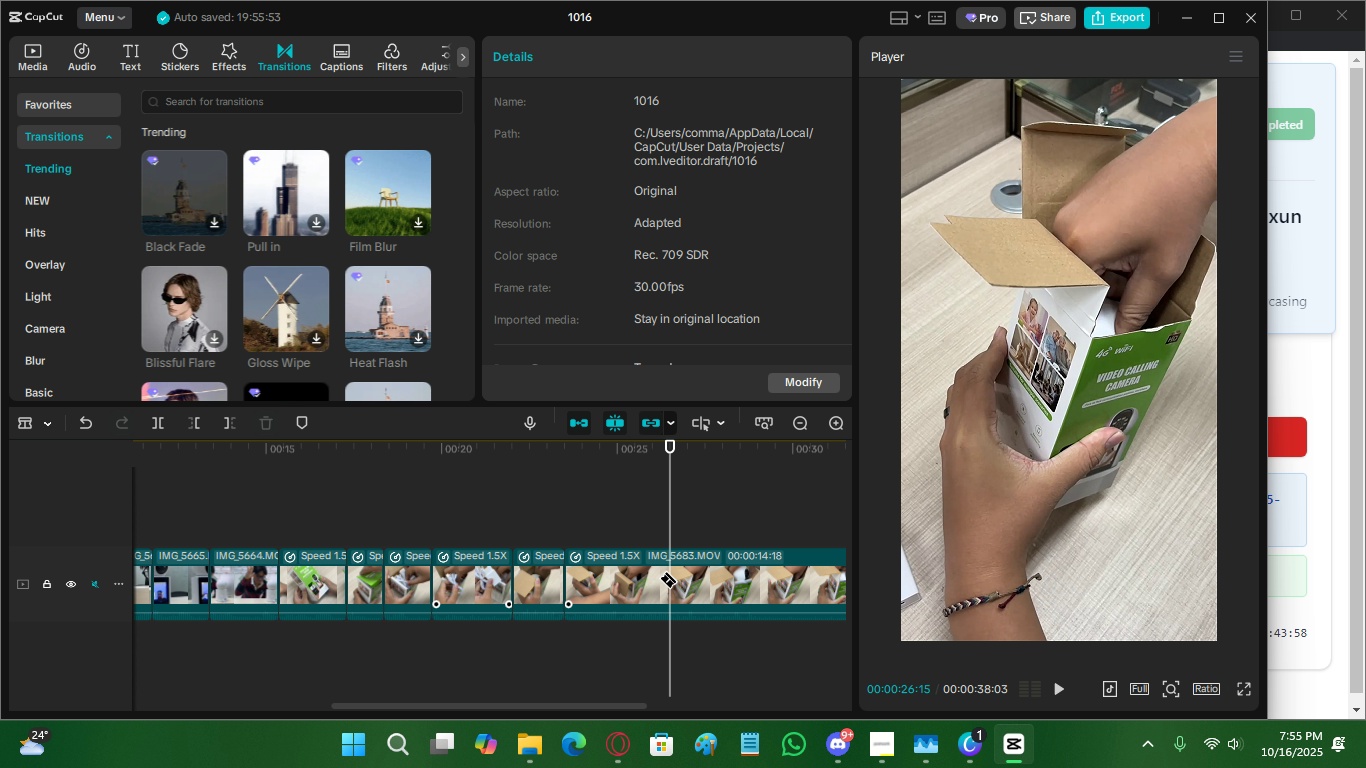 
left_click([668, 570])
 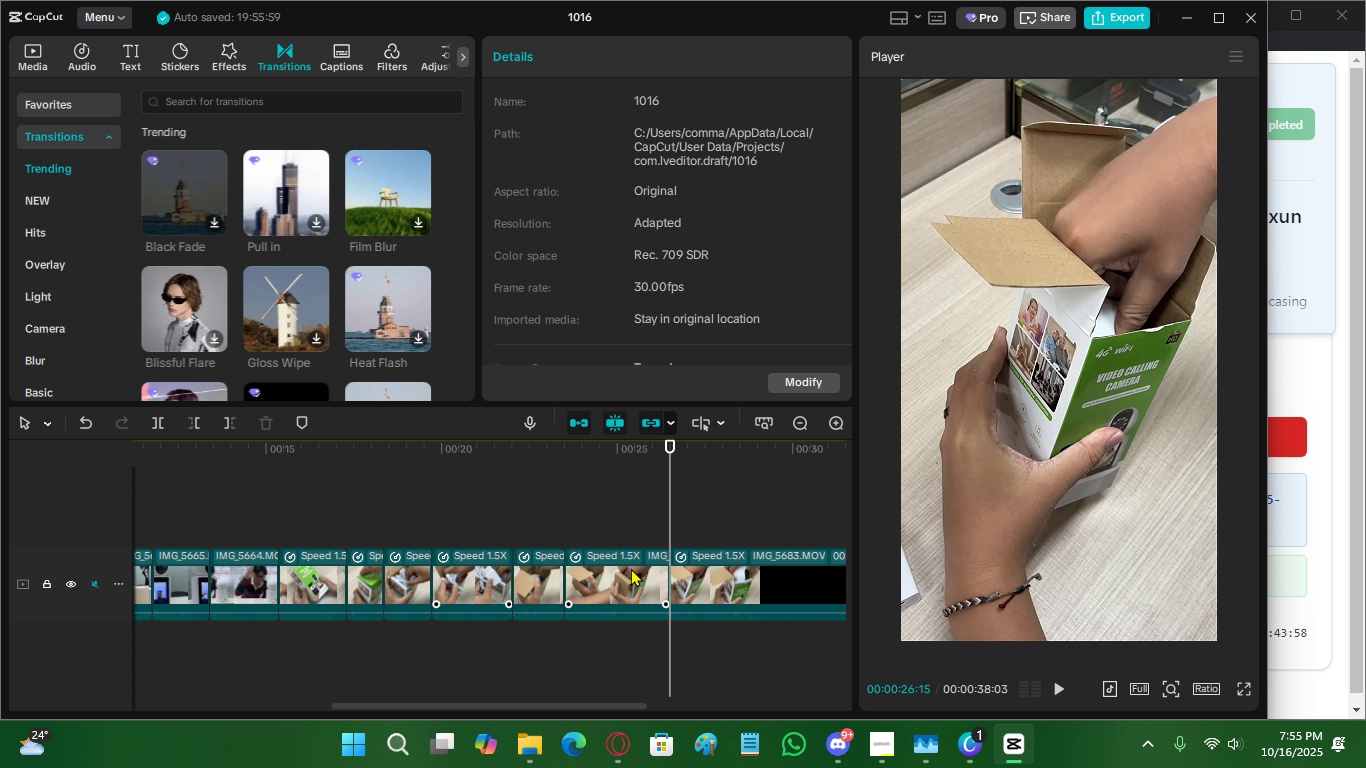 
key(V)
 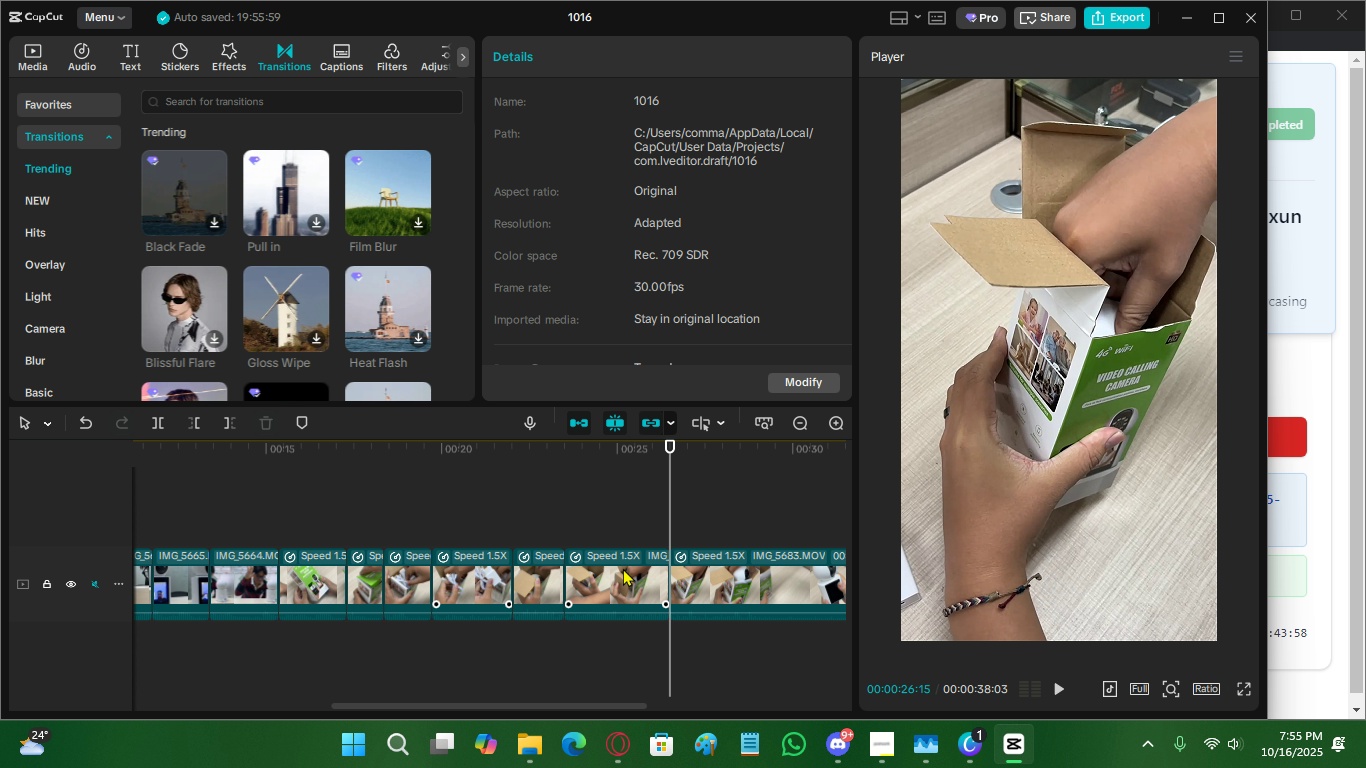 
double_click([626, 568])
 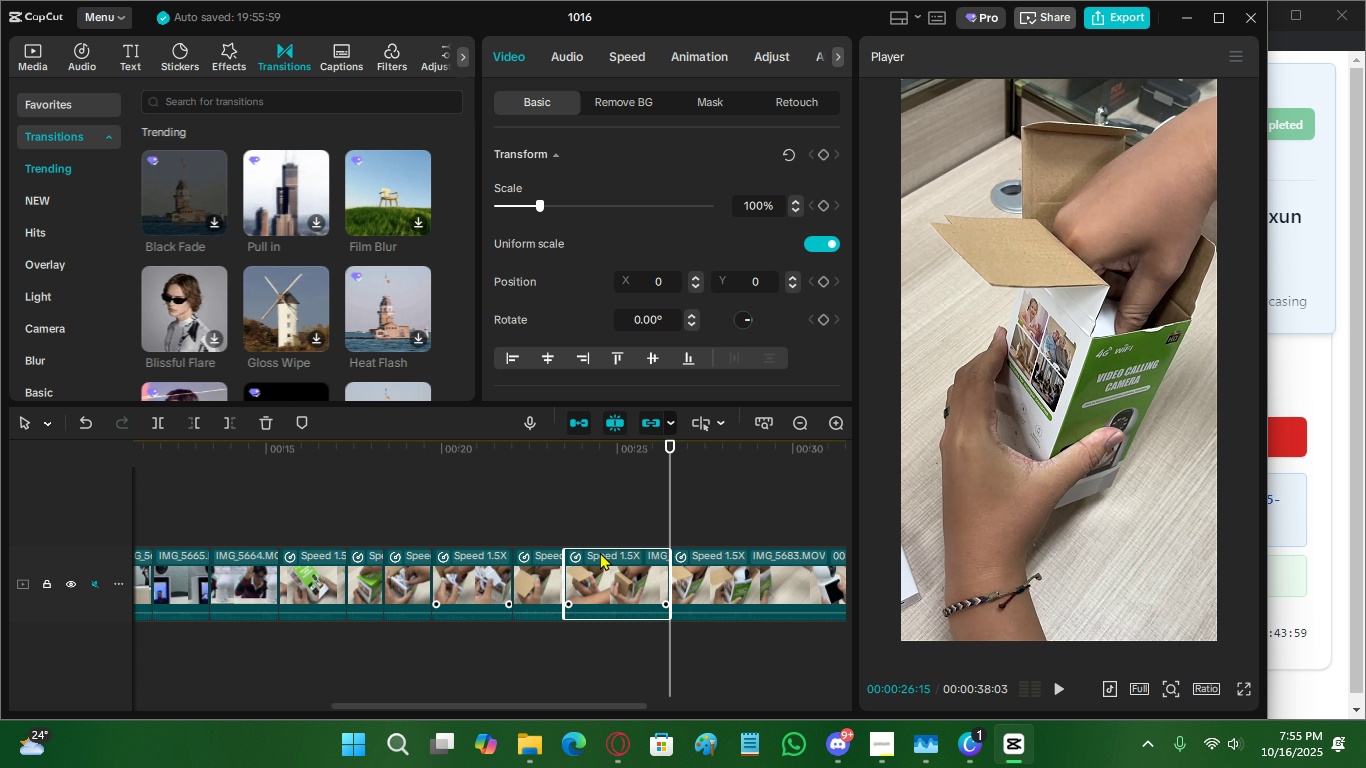 
key(X)
 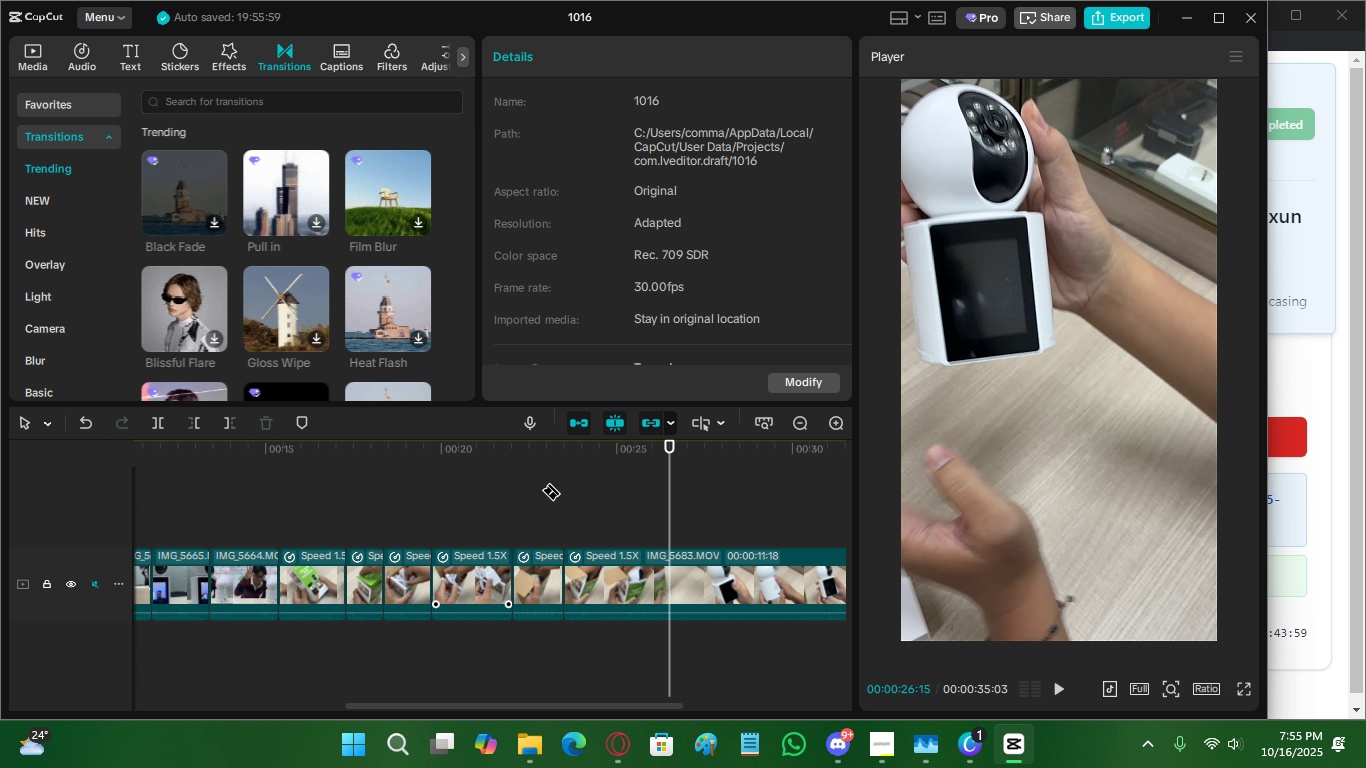 
triple_click([551, 482])
 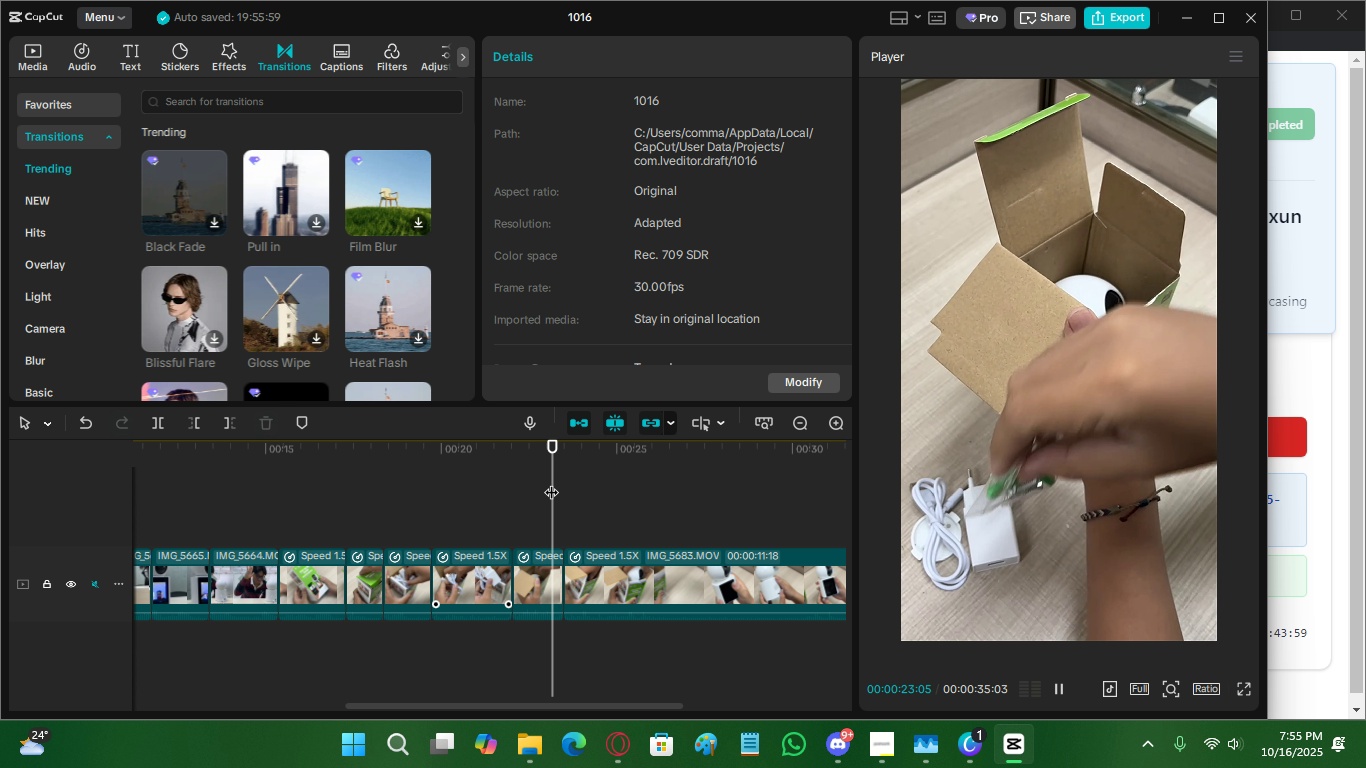 
key(Space)
 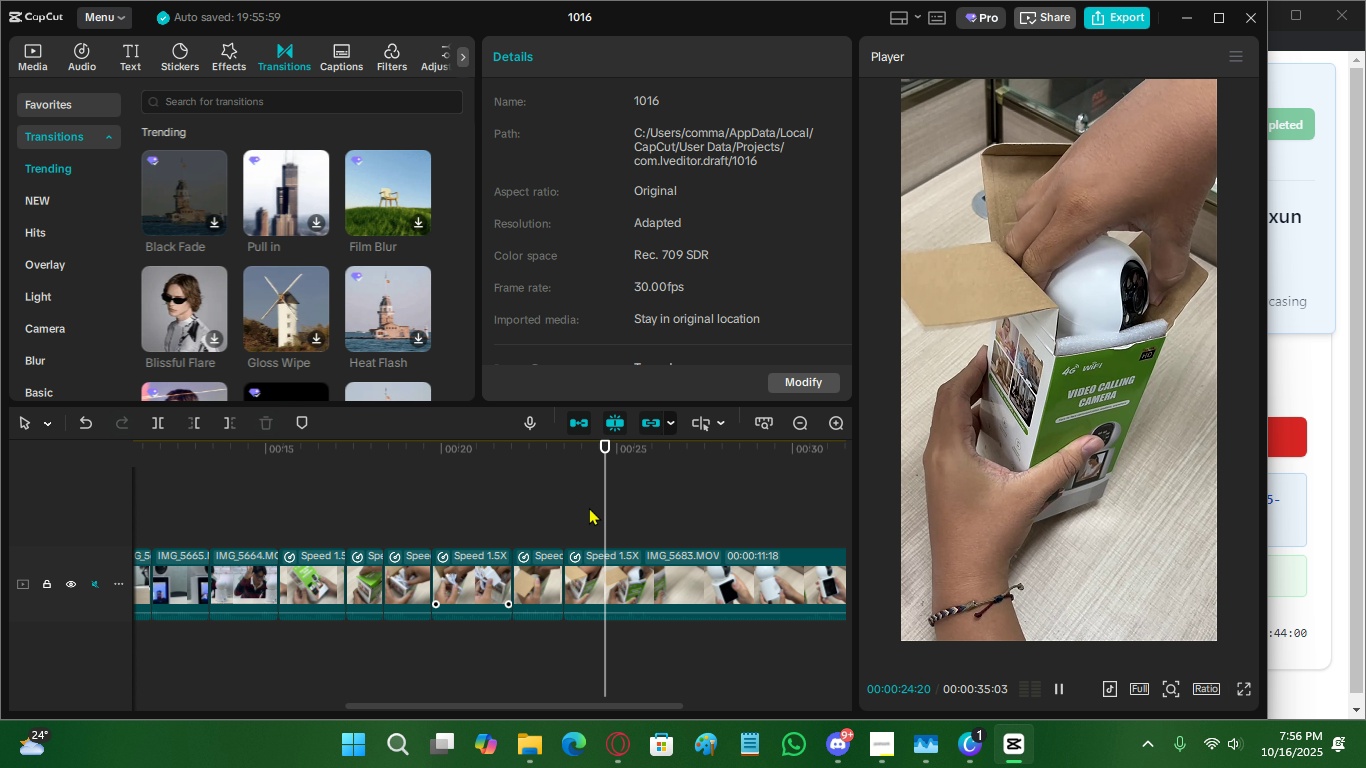 
double_click([536, 493])
 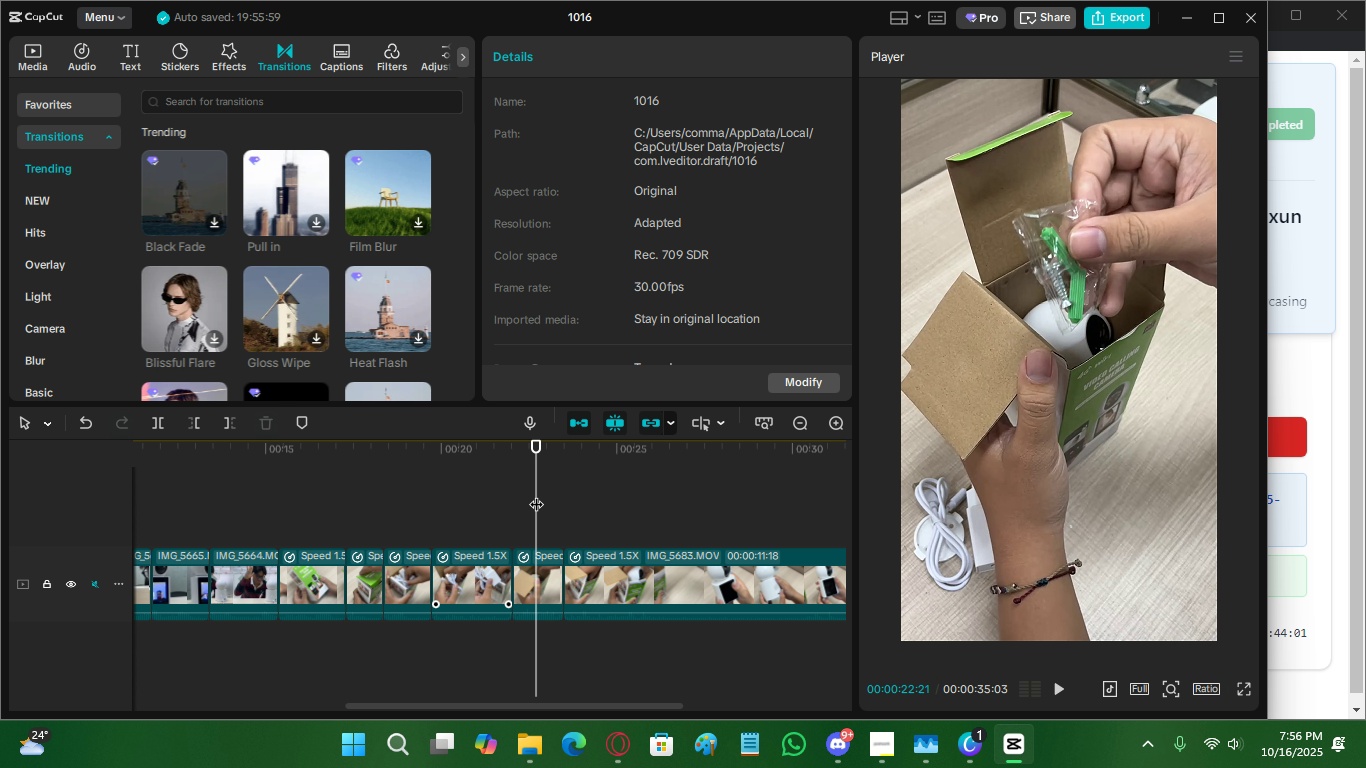 
key(Space)
 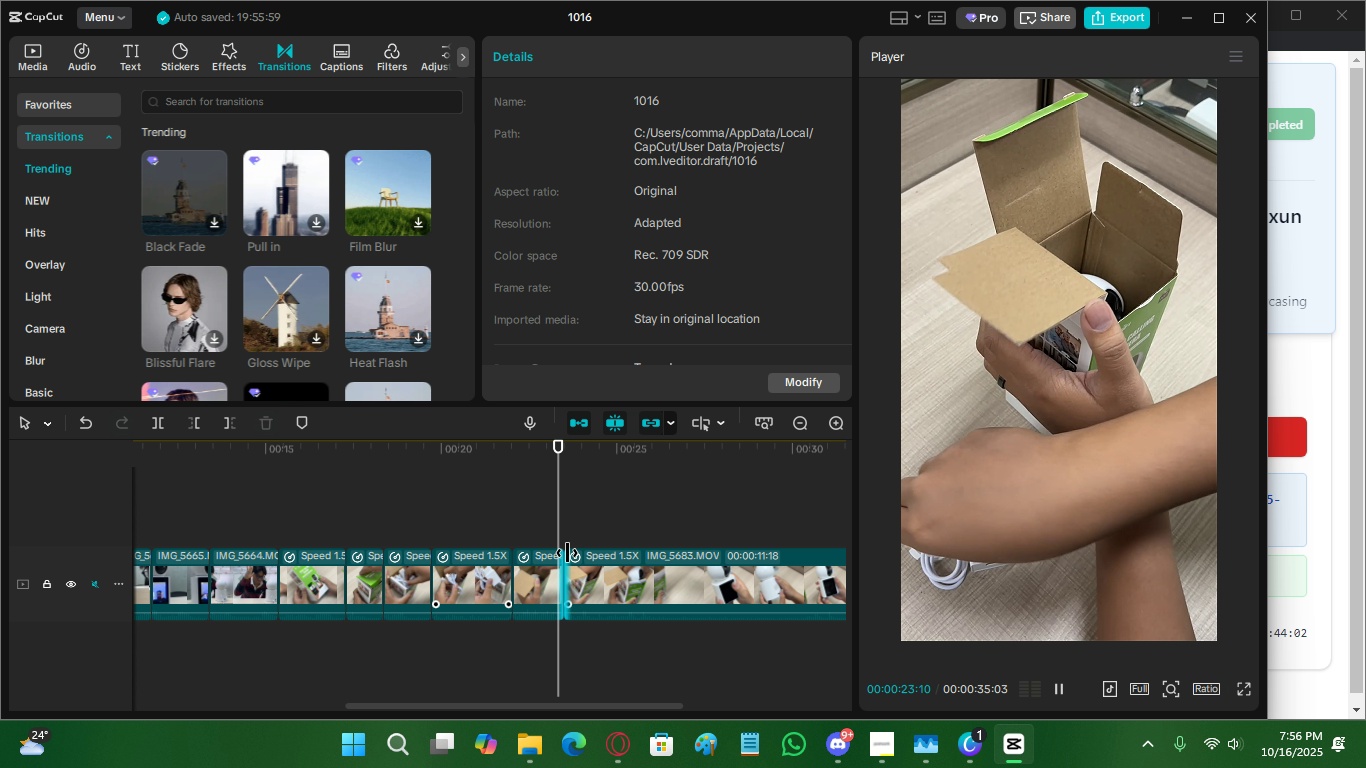 
key(Space)
 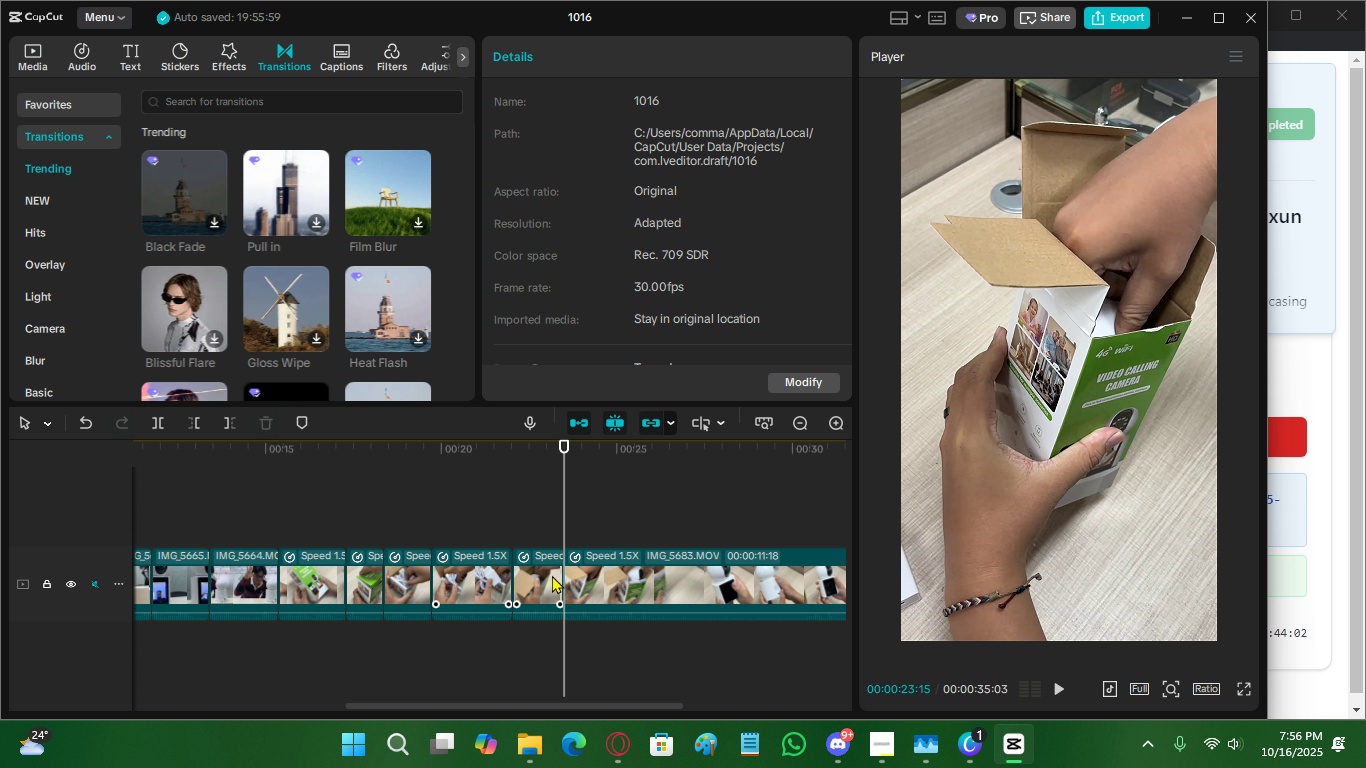 
left_click([552, 575])
 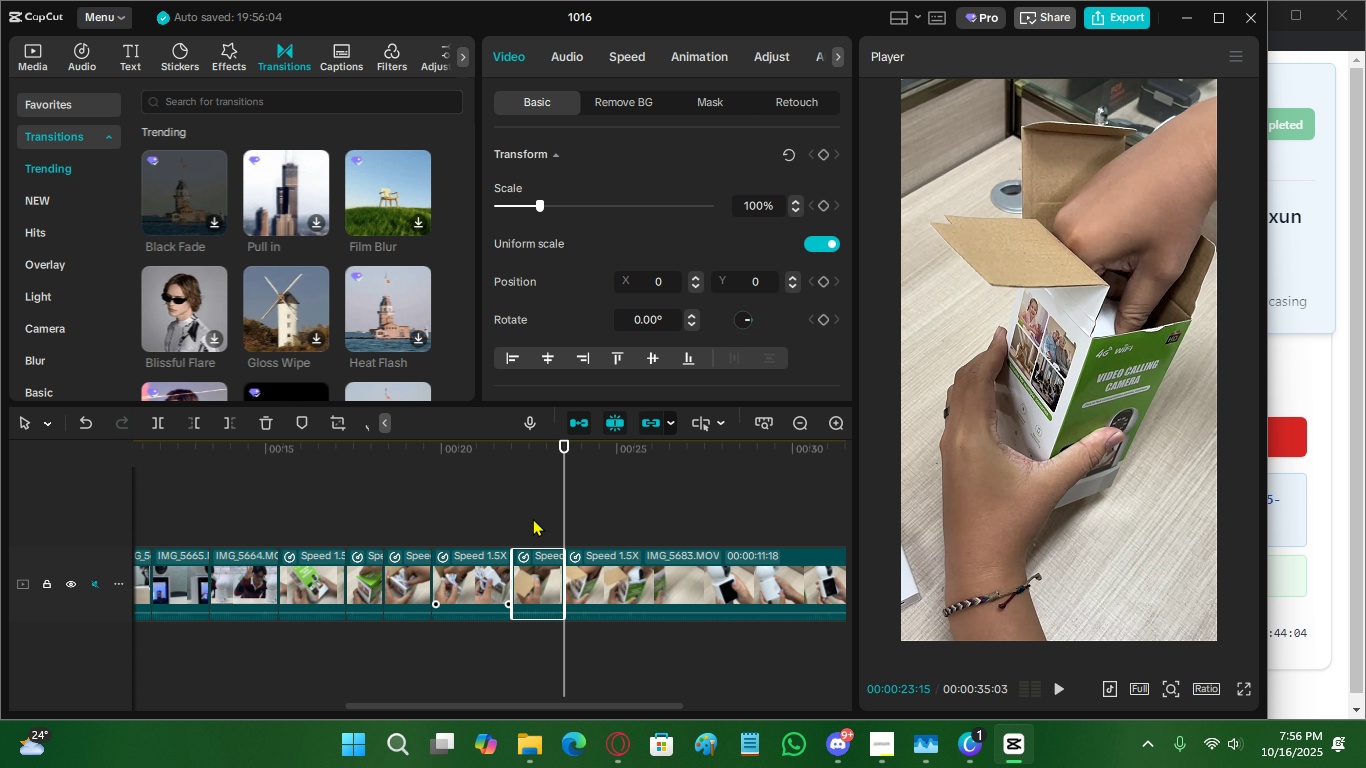 
double_click([493, 507])
 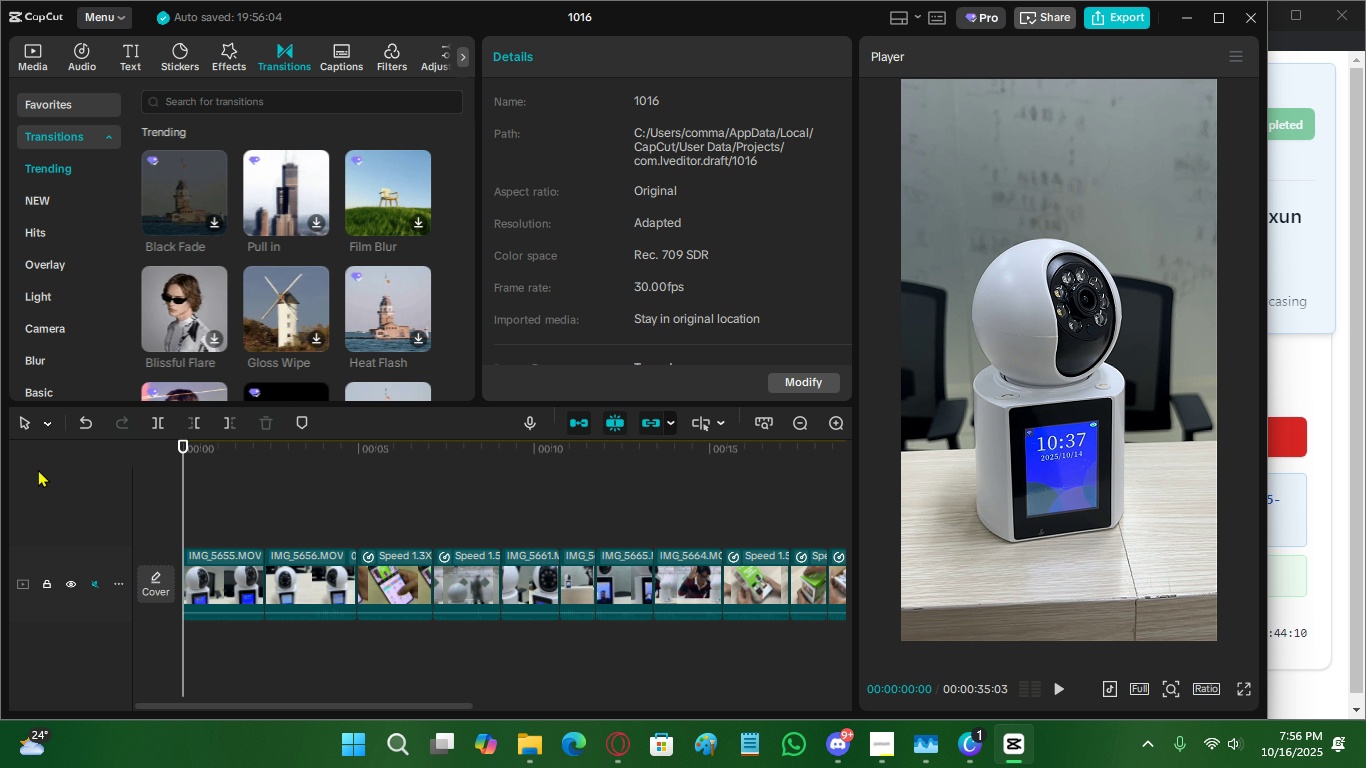 
wait(6.71)
 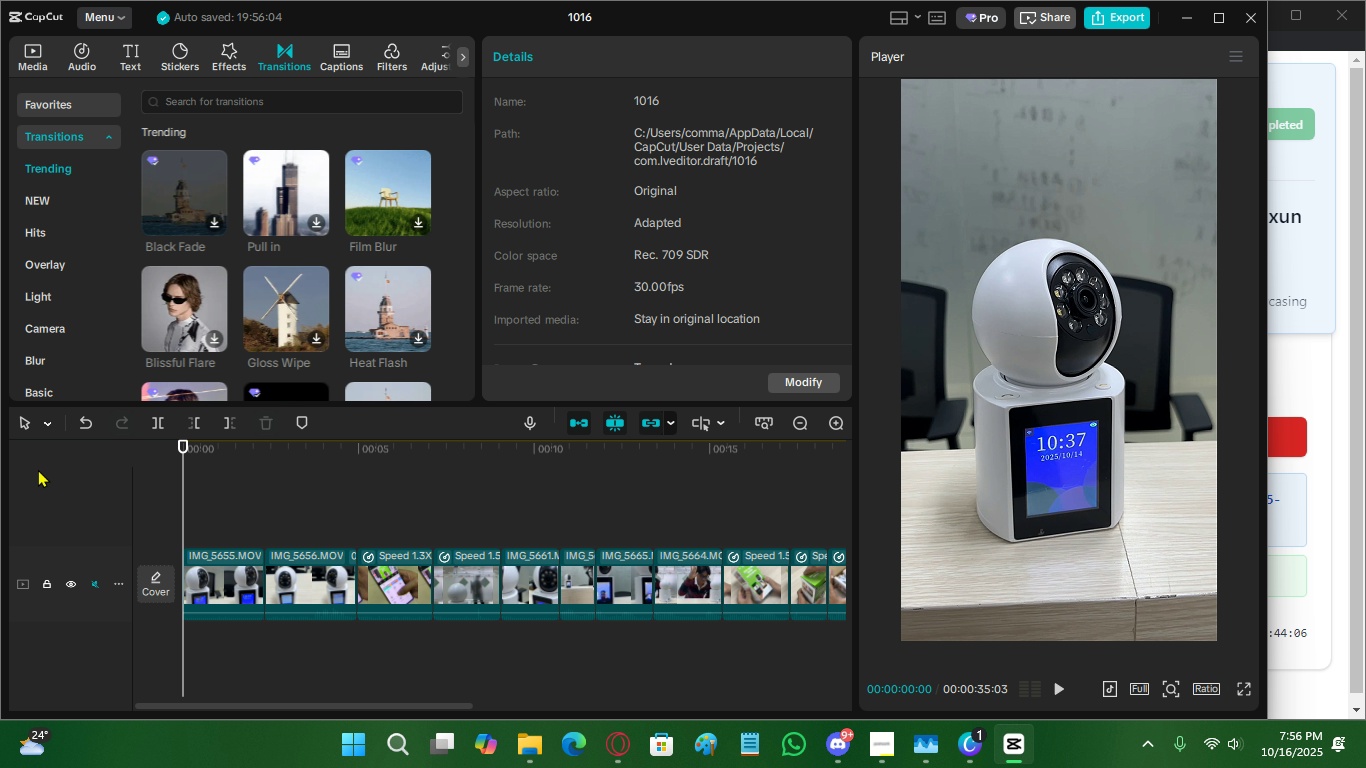 
key(Space)
 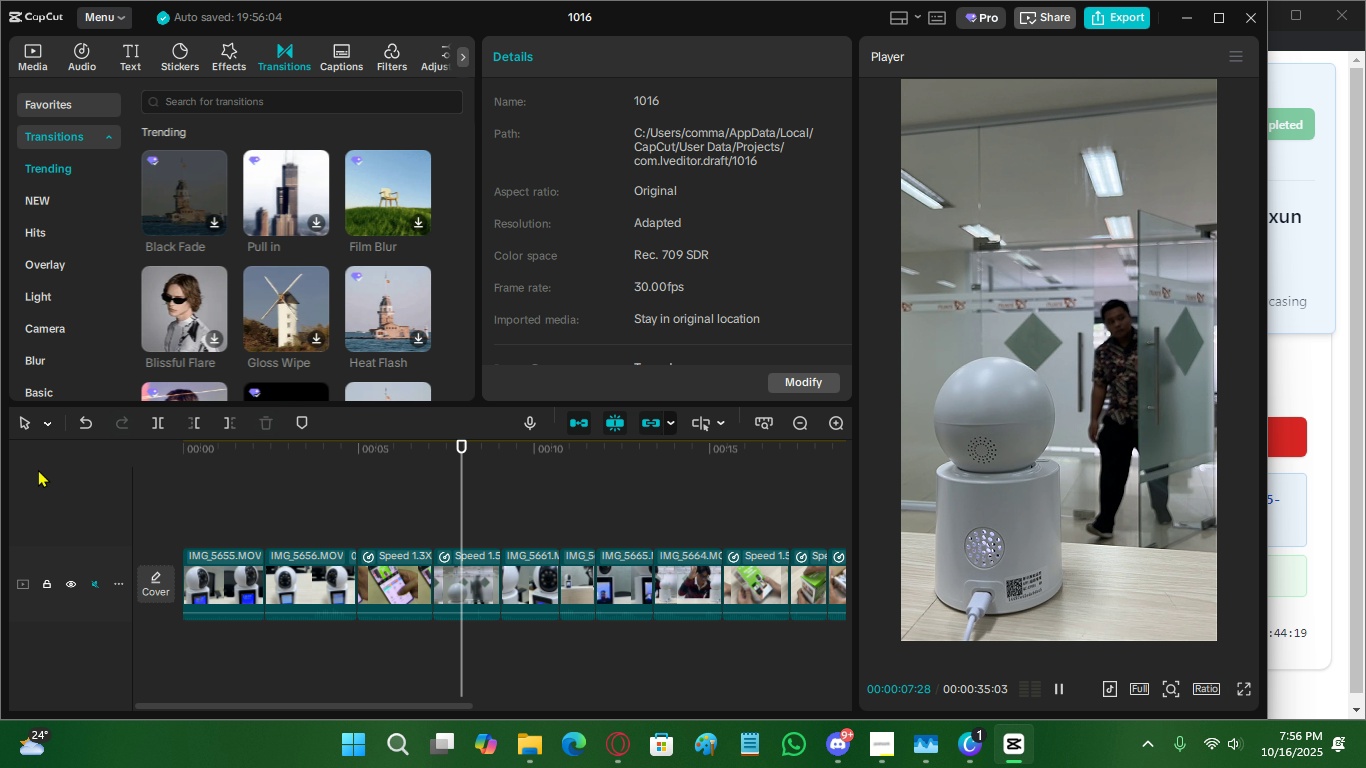 
wait(12.95)
 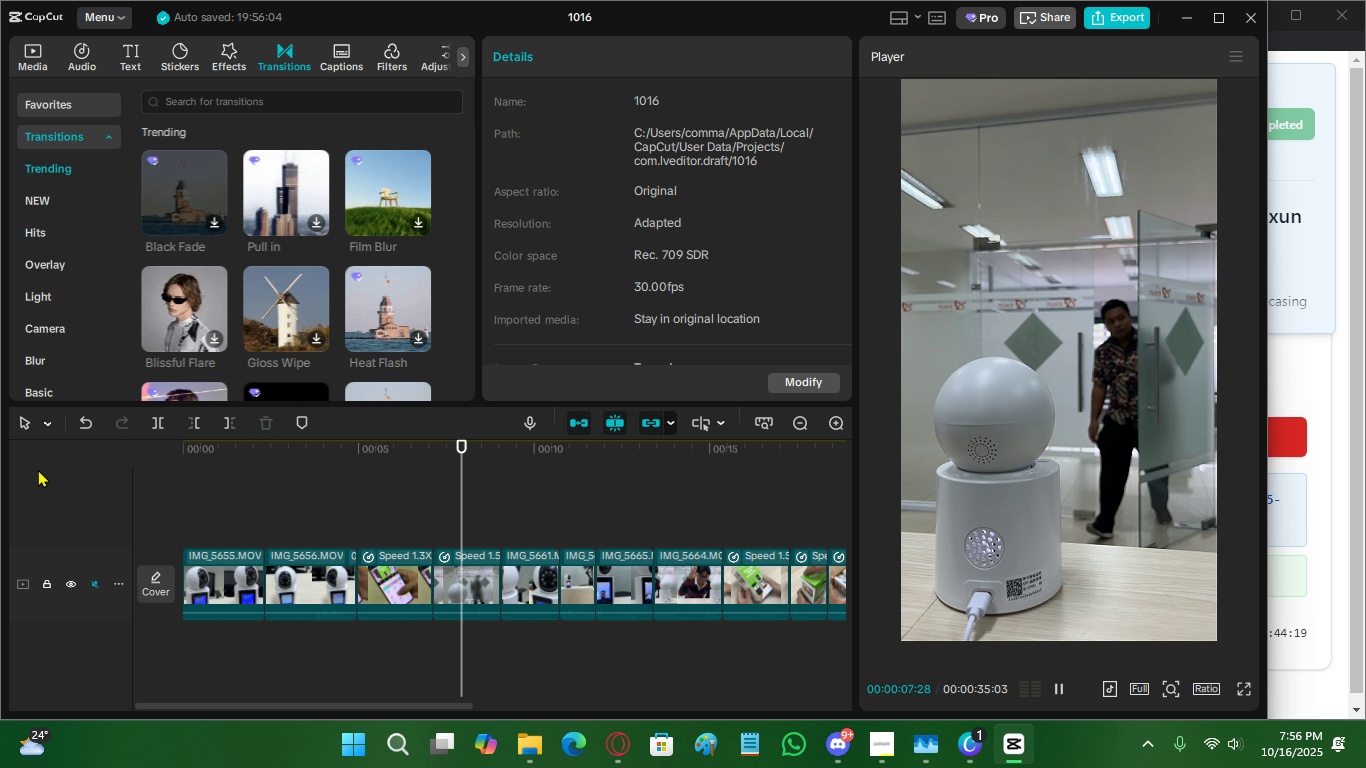 
left_click([546, 590])
 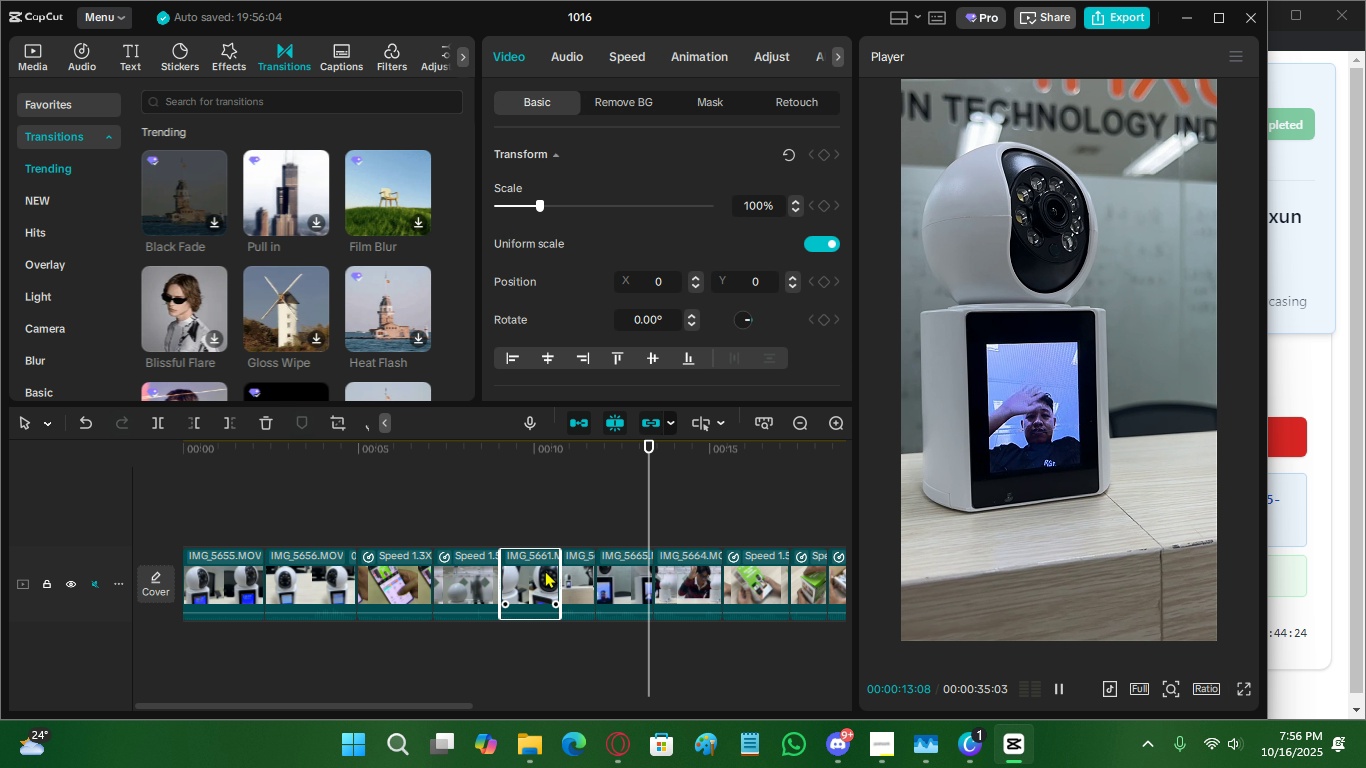 
key(Space)
 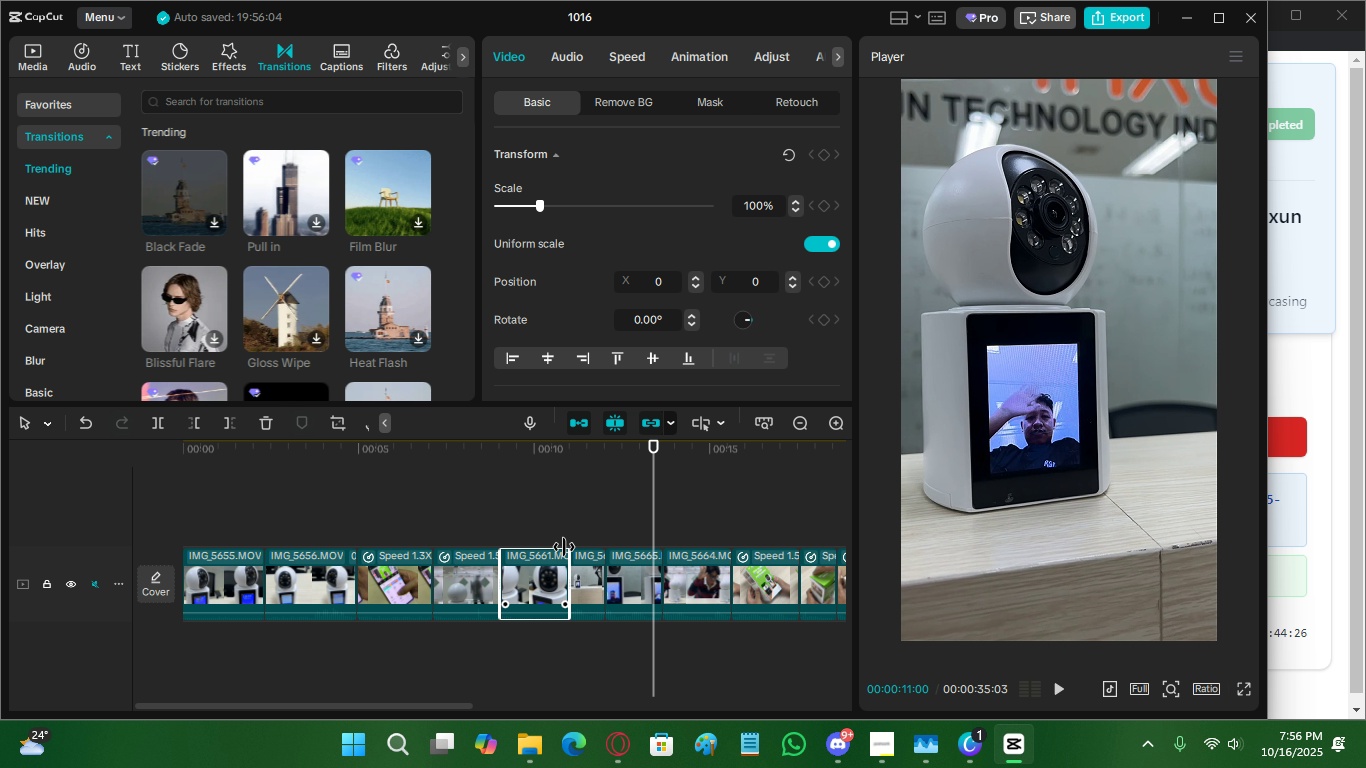 
left_click([540, 522])
 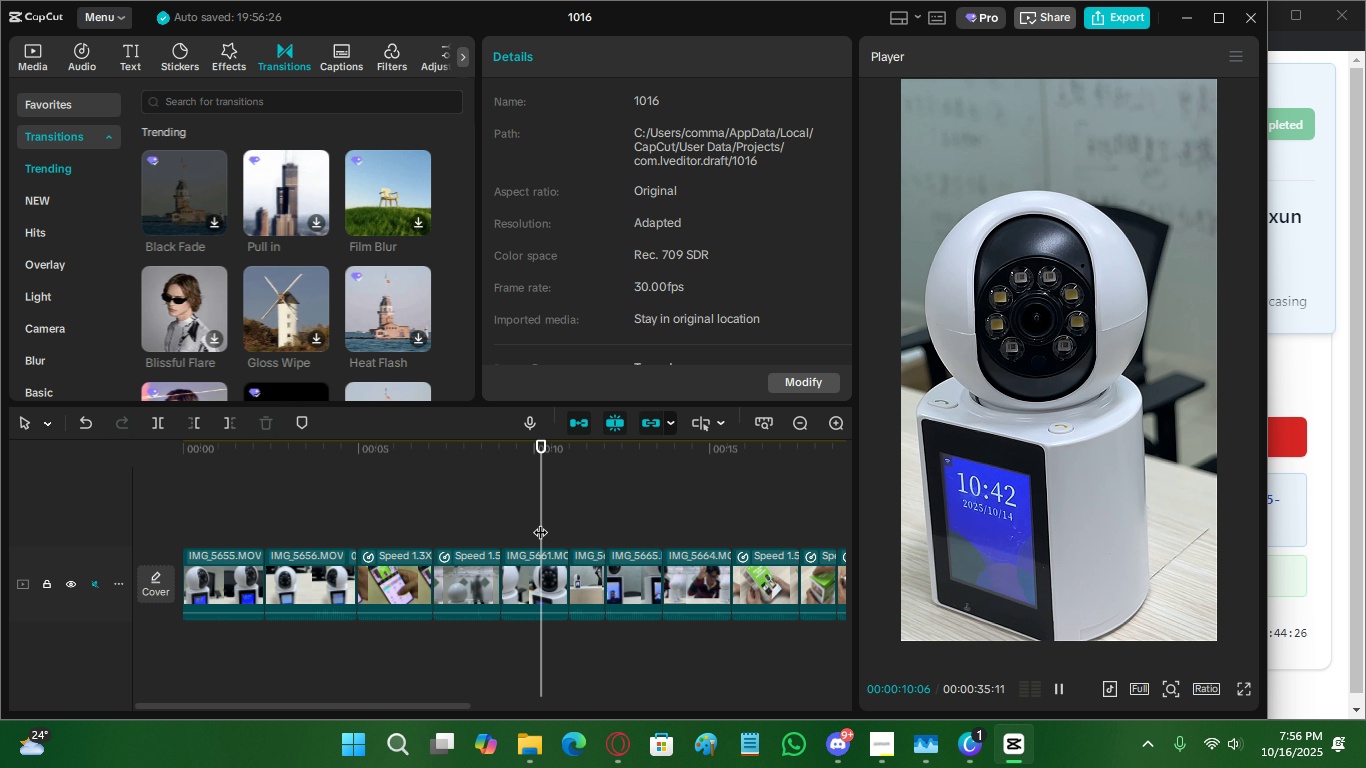 
key(Space)
 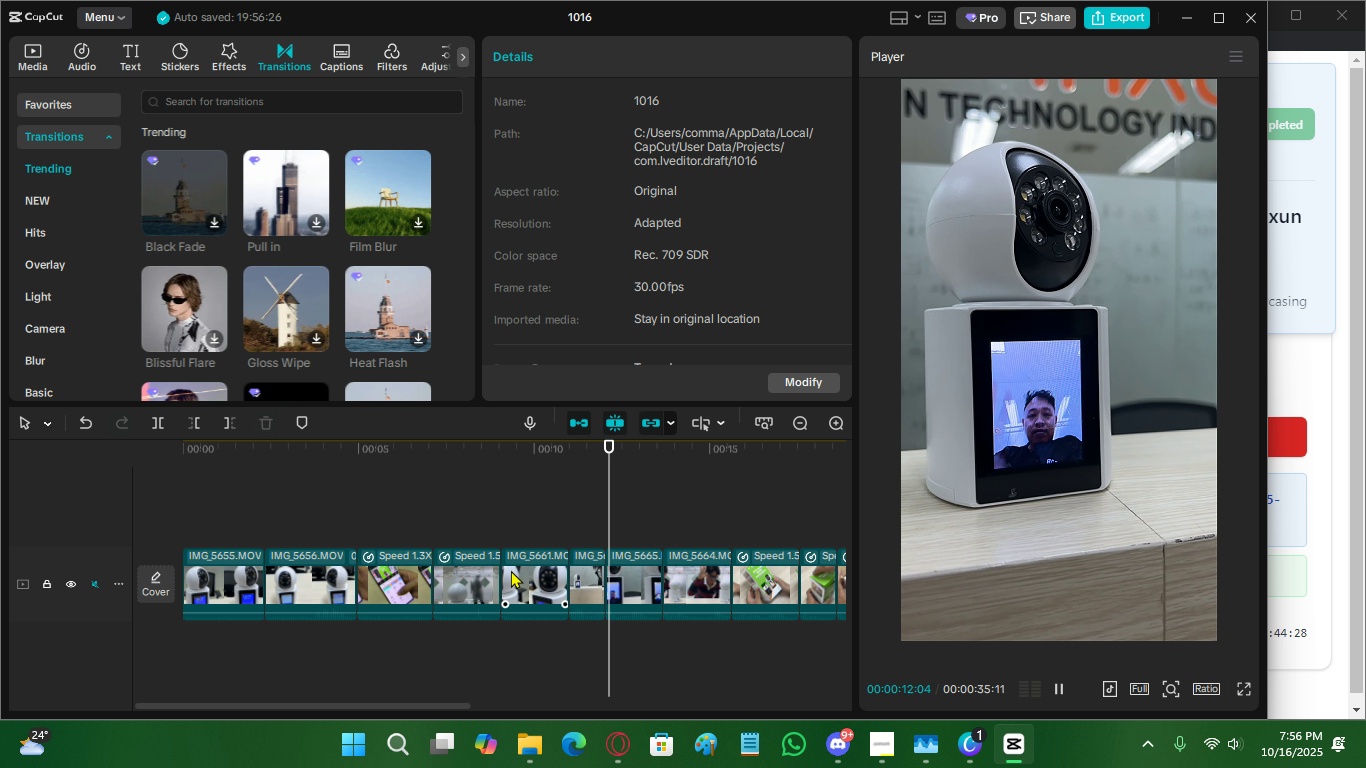 
key(Space)
 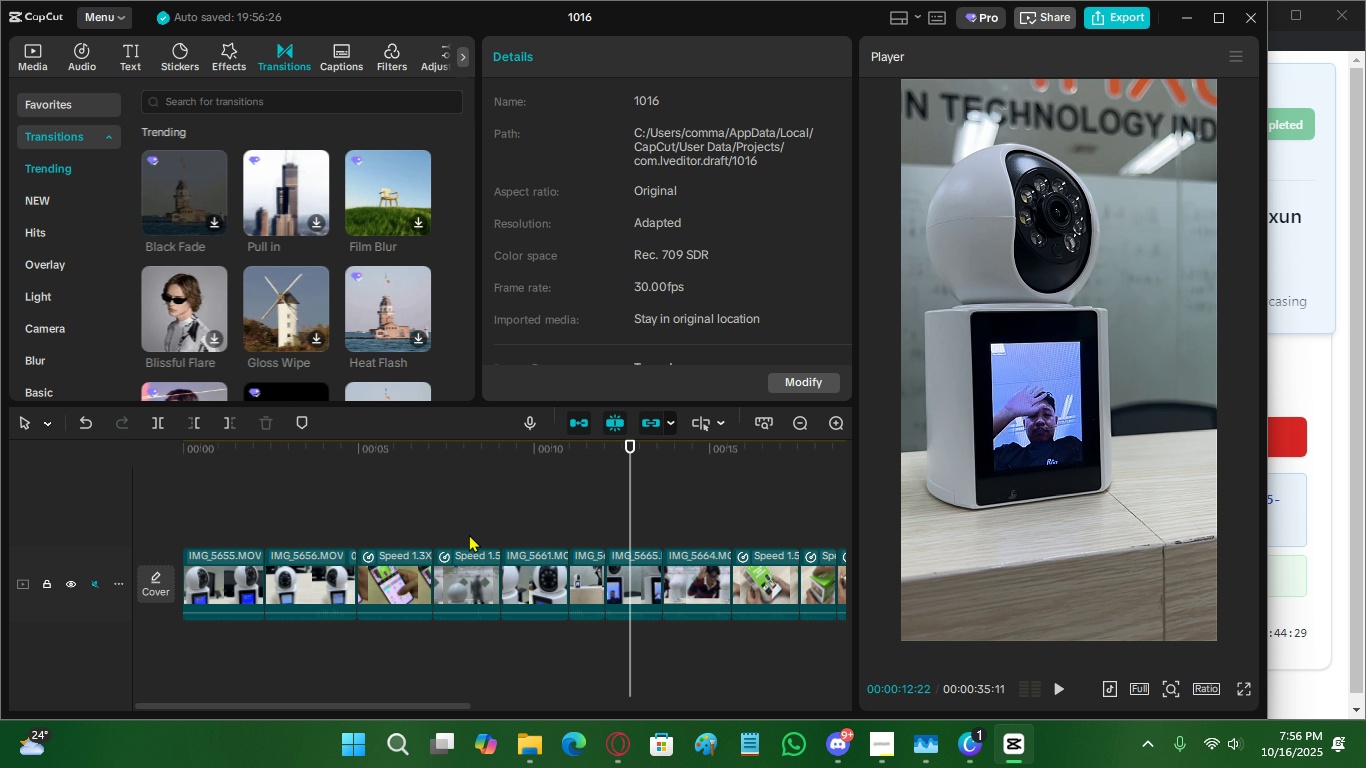 
left_click([469, 534])
 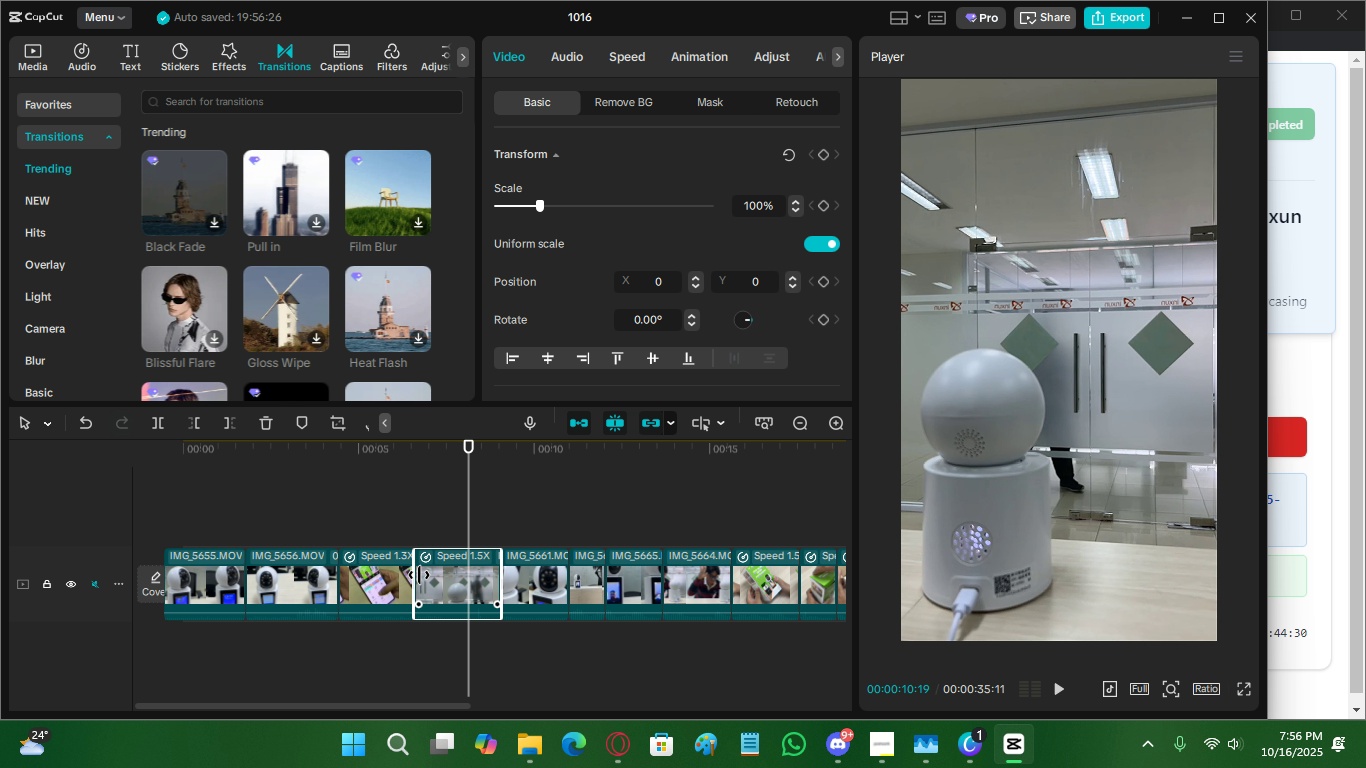 
left_click([414, 530])
 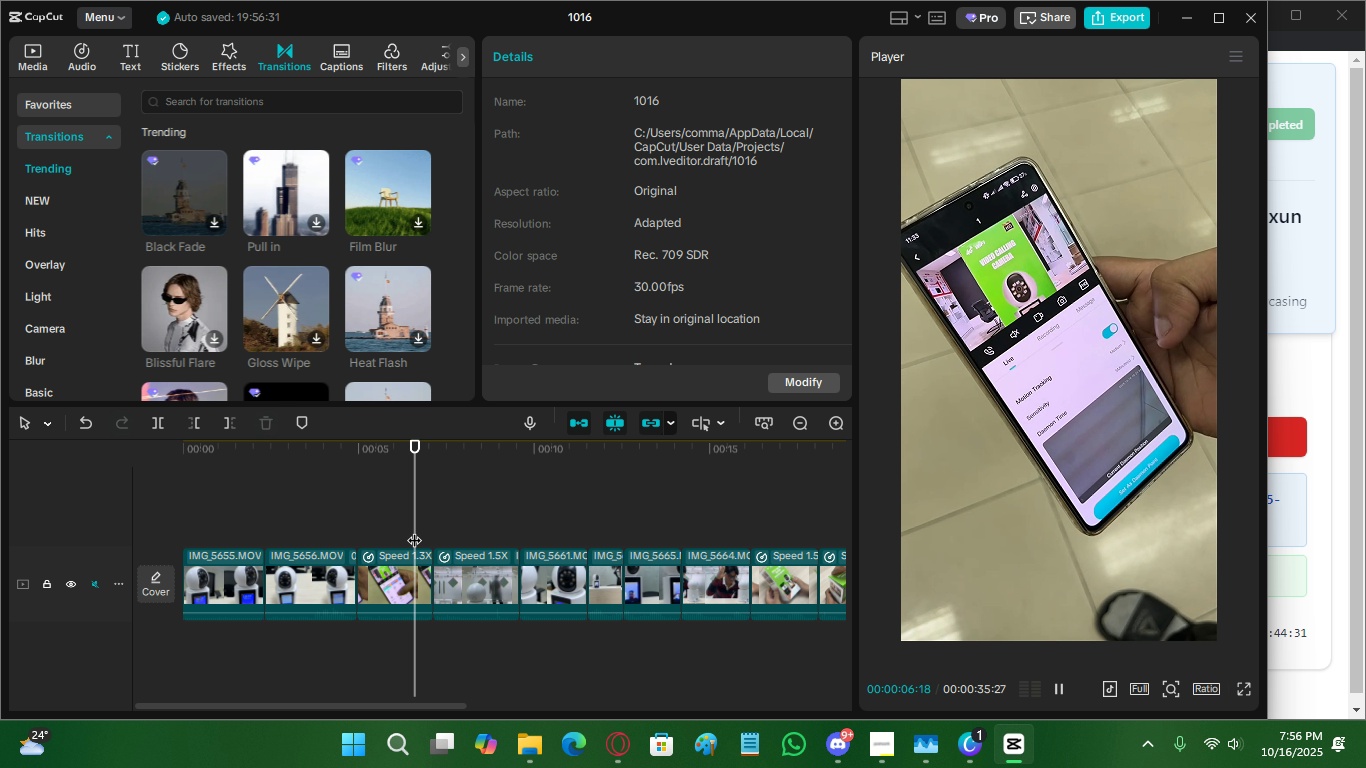 
key(Space)
 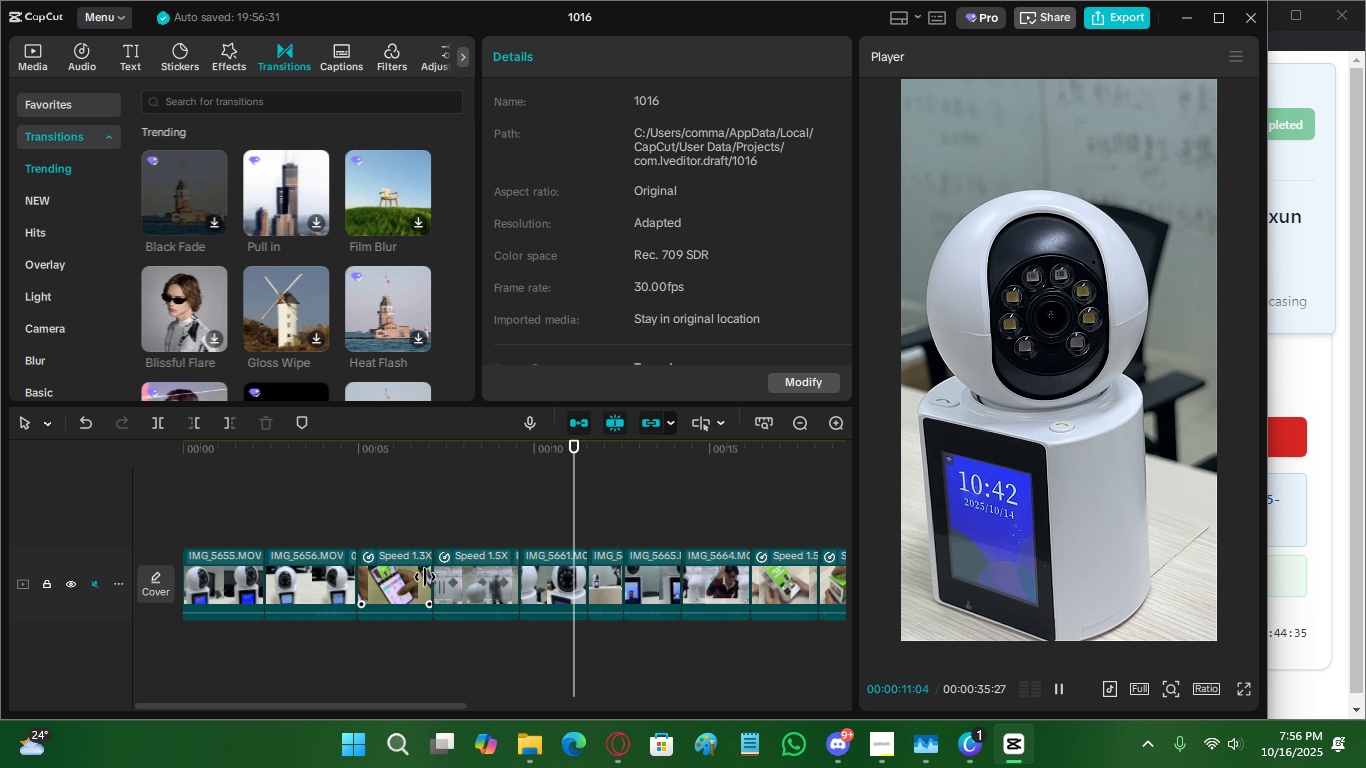 
wait(9.51)
 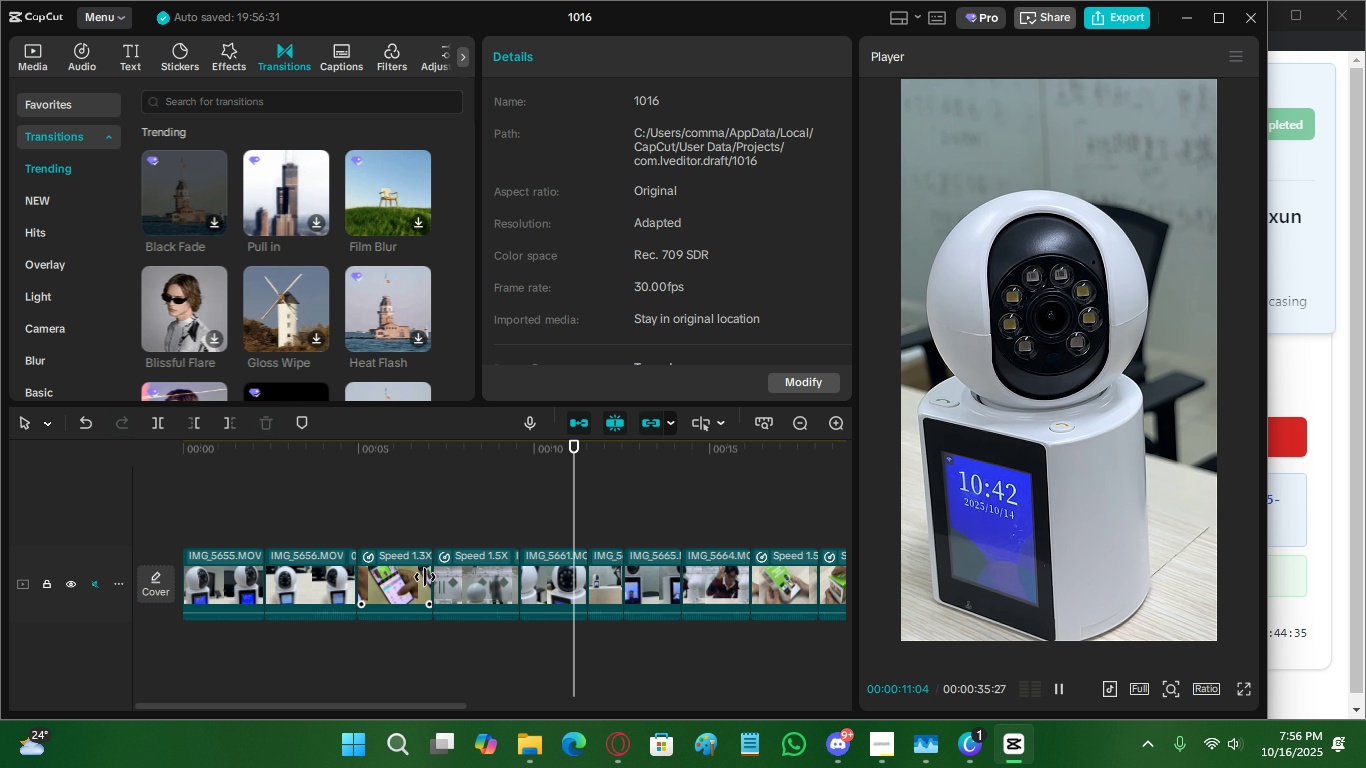 
key(Space)
 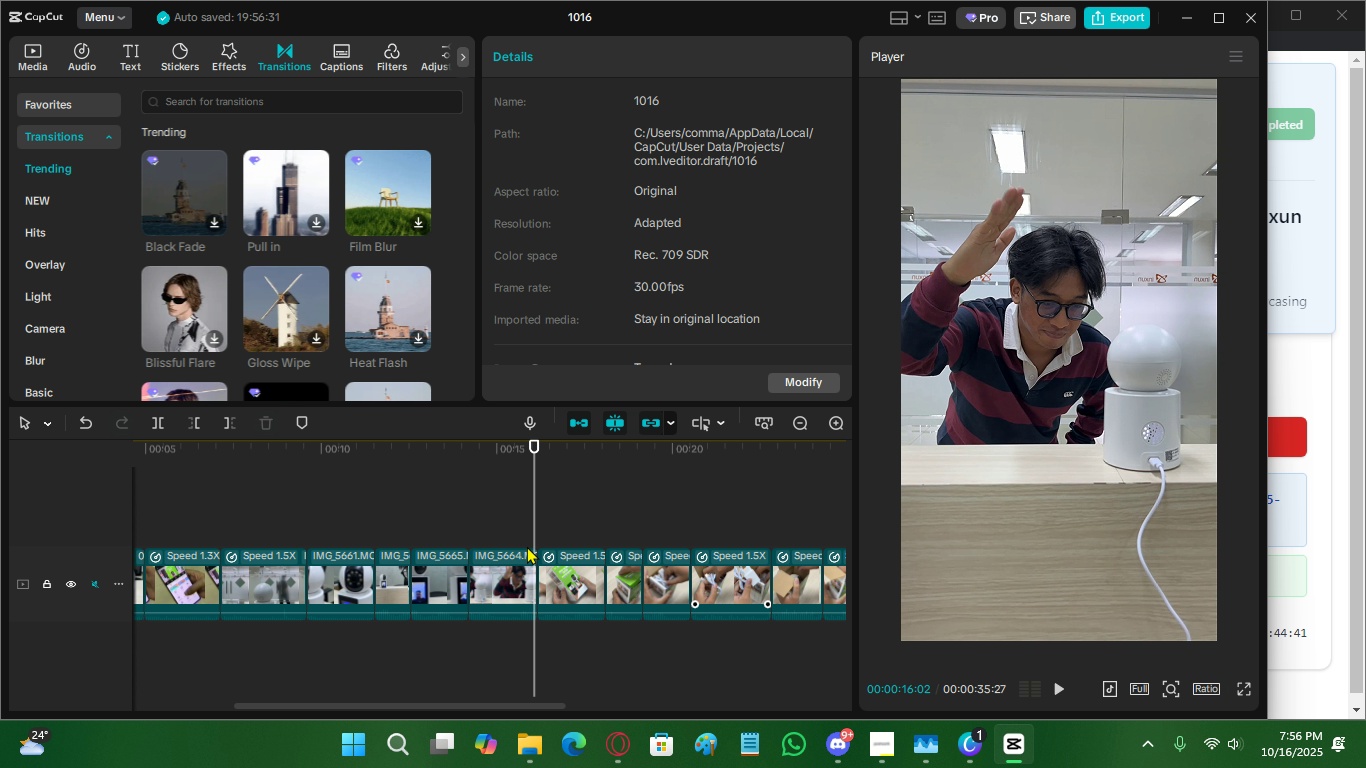 
key(Space)
 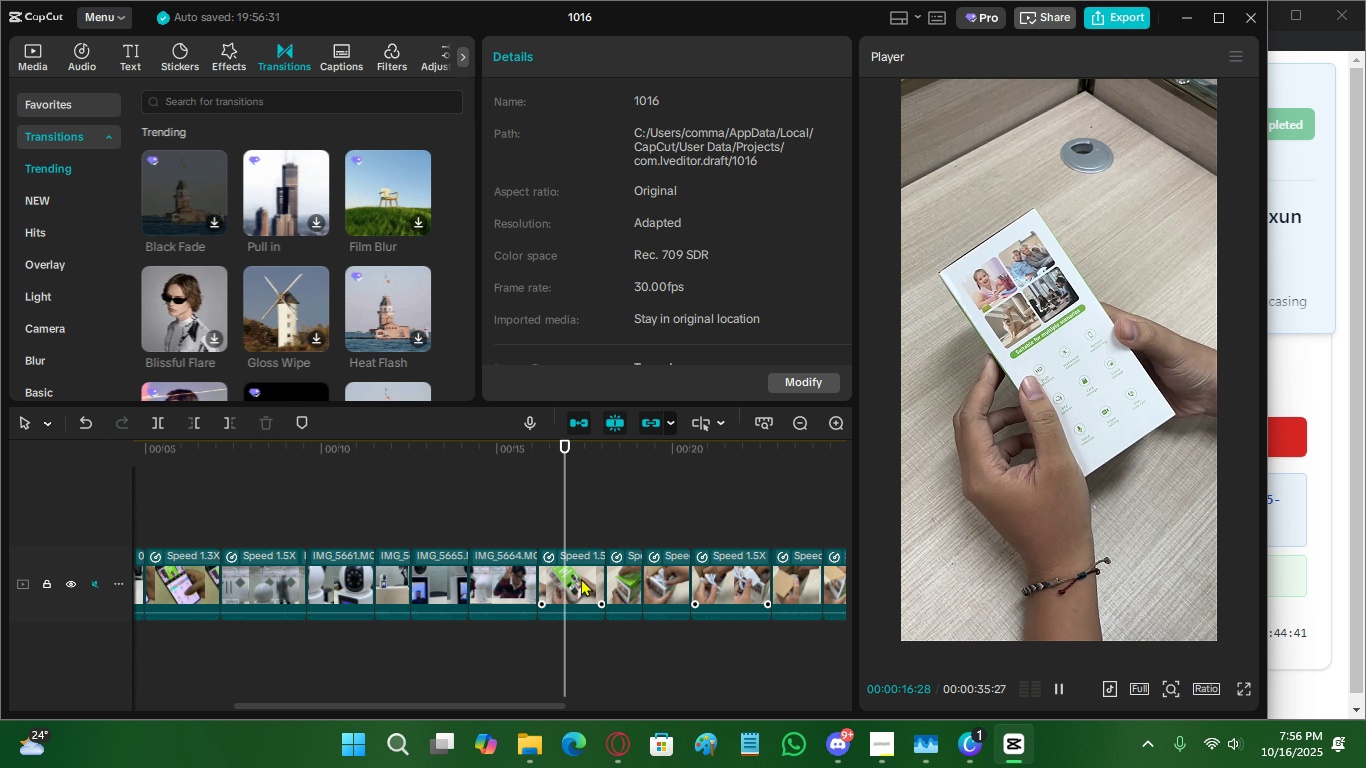 
left_click([581, 578])
 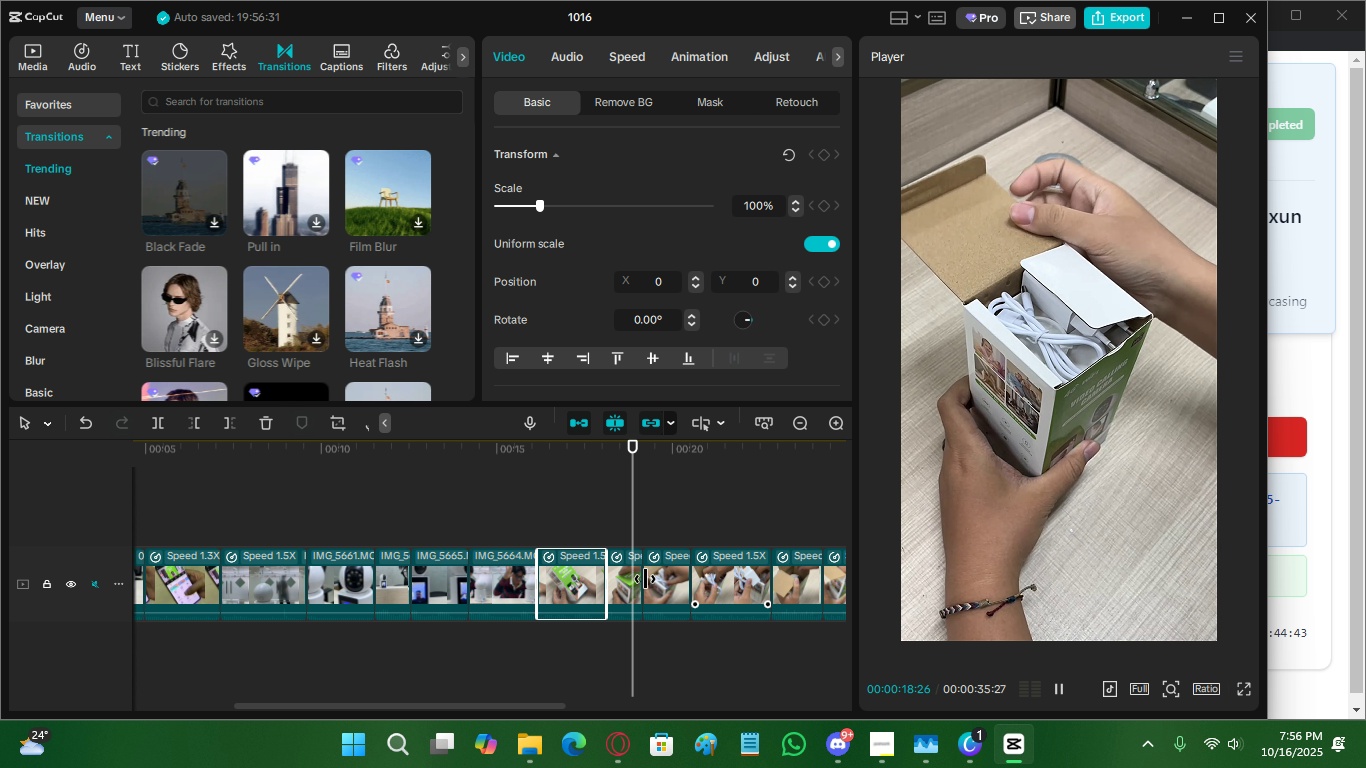 
left_click([662, 577])
 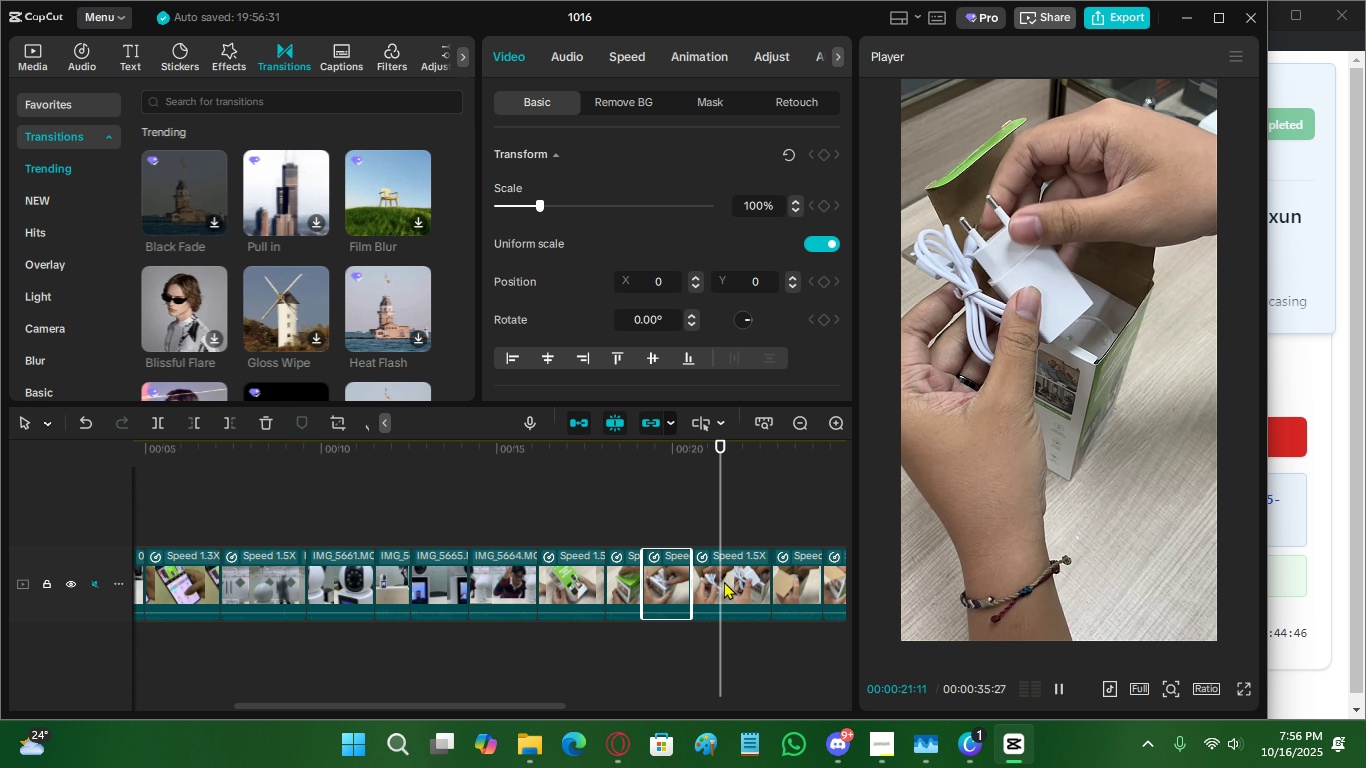 
left_click([724, 581])
 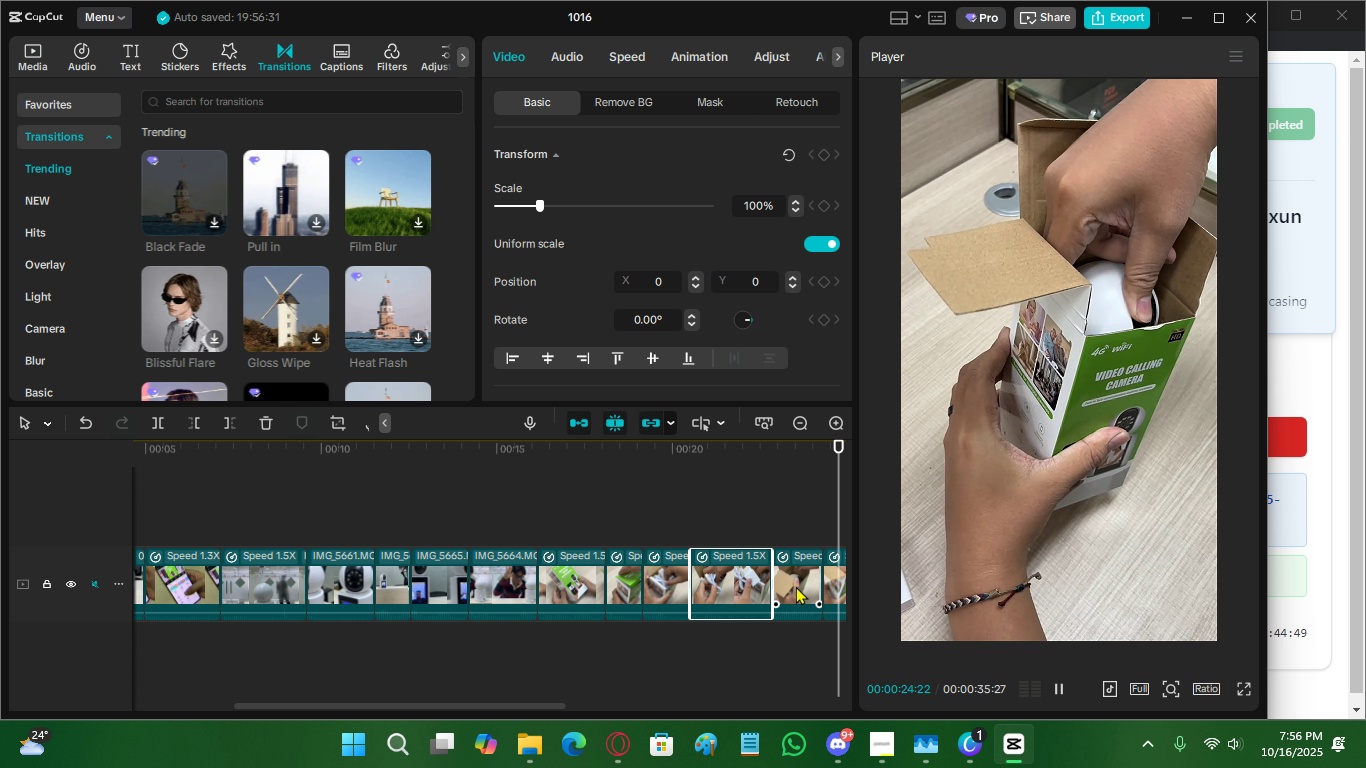 
key(Space)
 